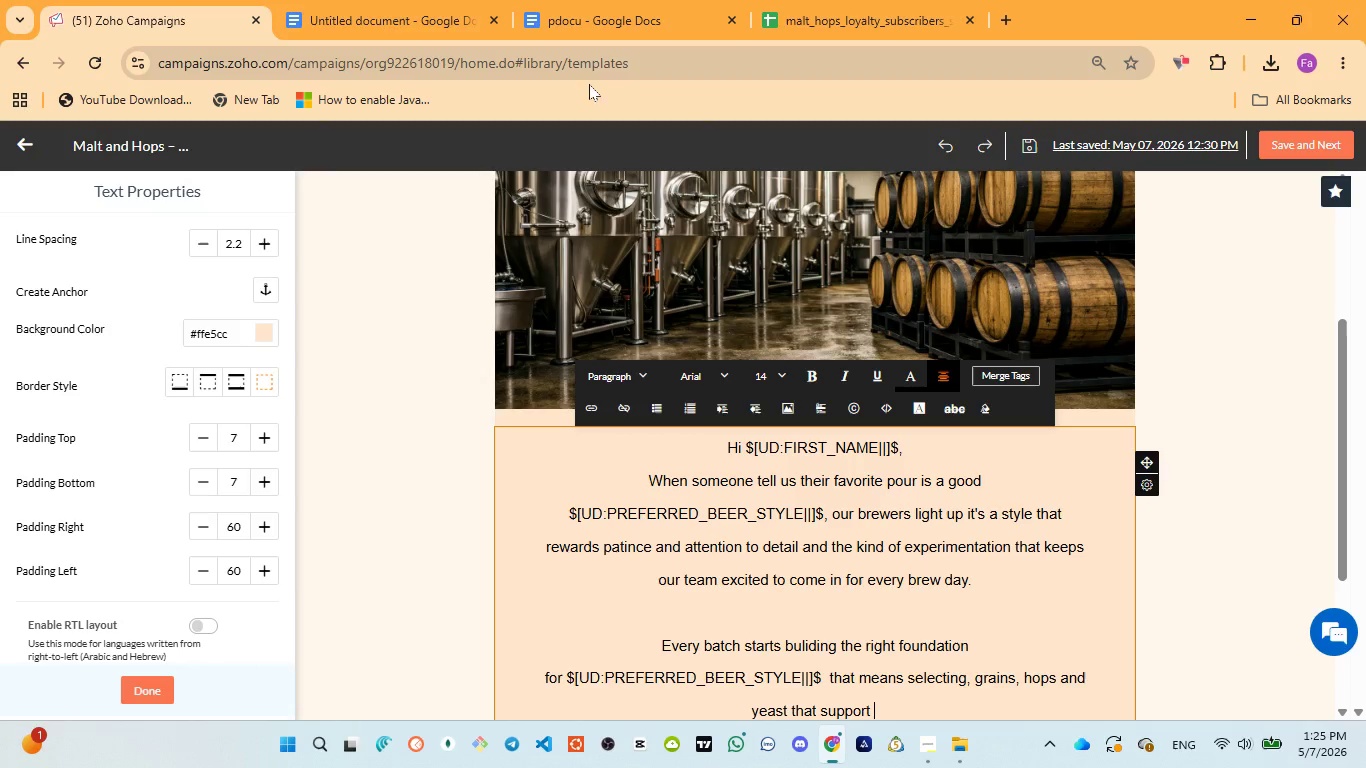 
left_click([578, 20])
 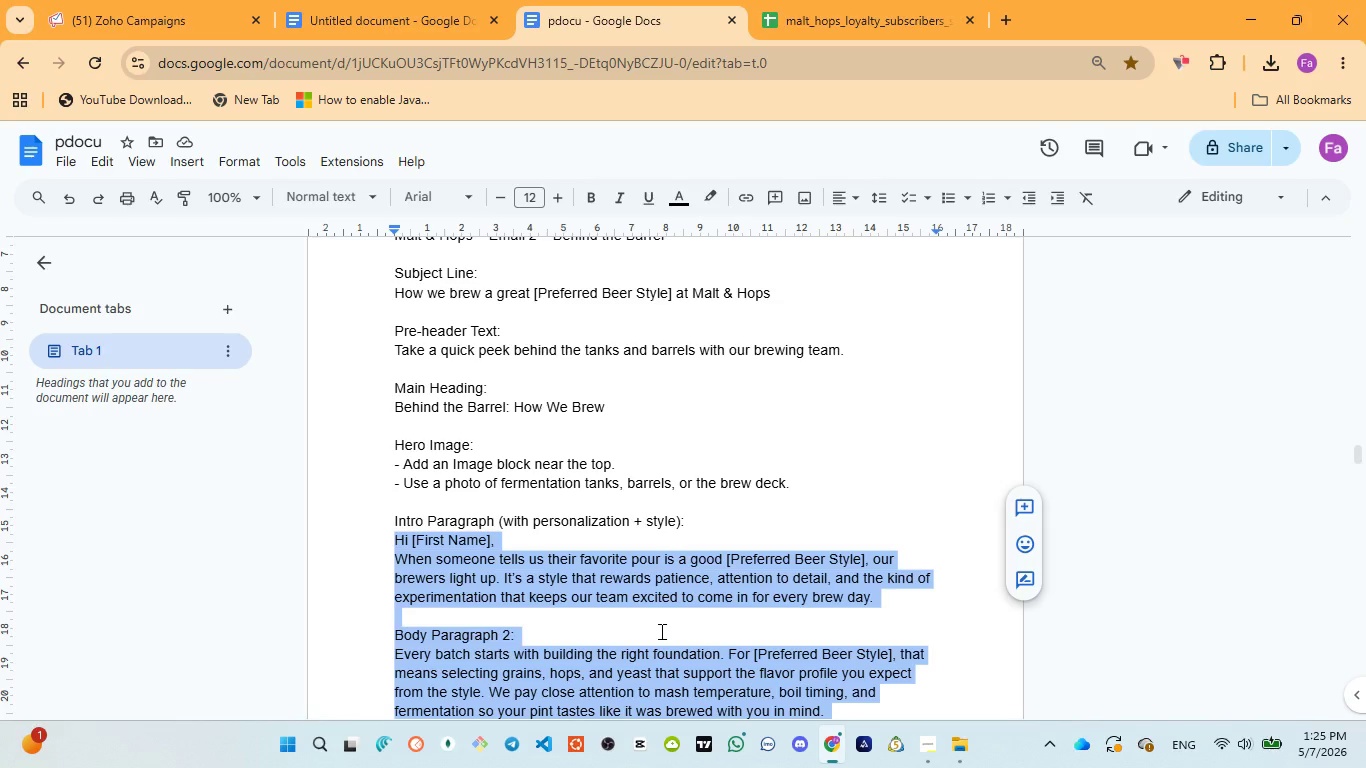 
wait(10.45)
 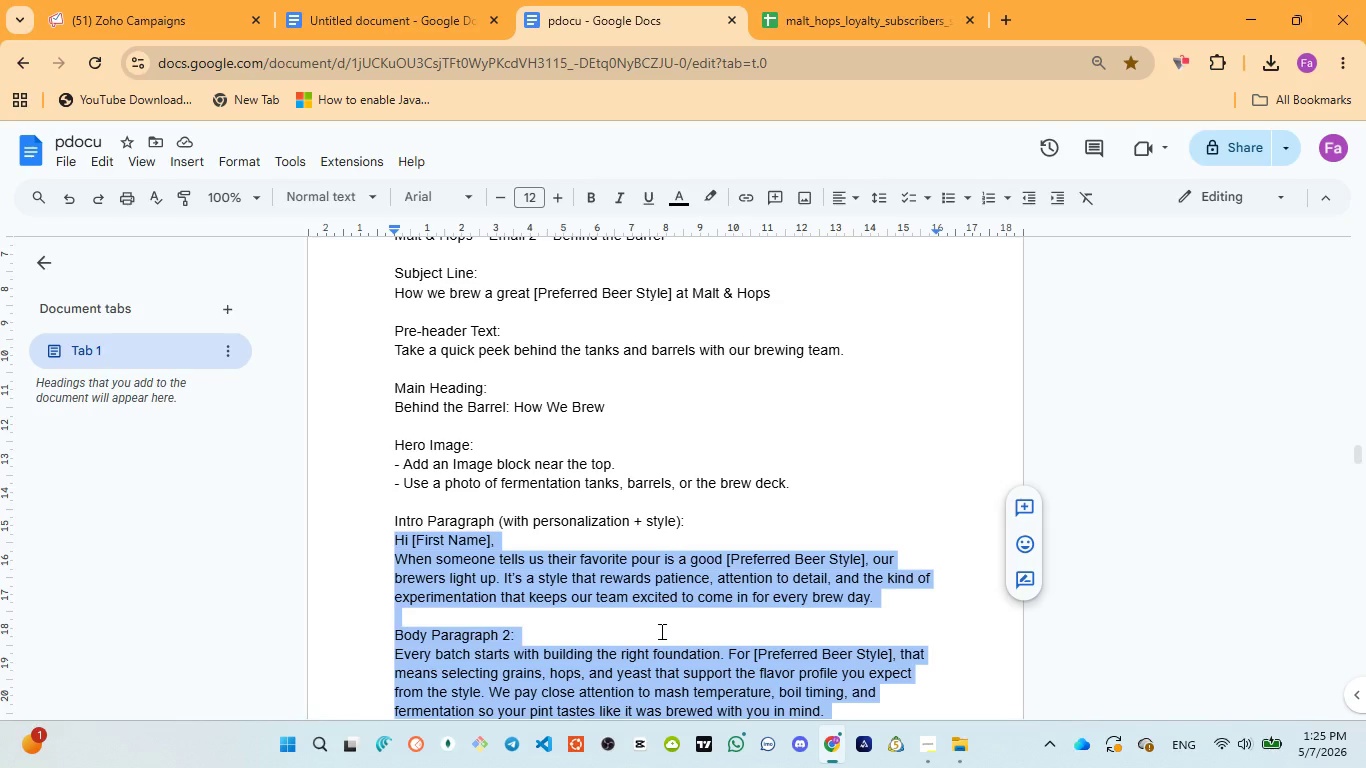 
scroll: coordinate [660, 631], scroll_direction: down, amount: 1.0
 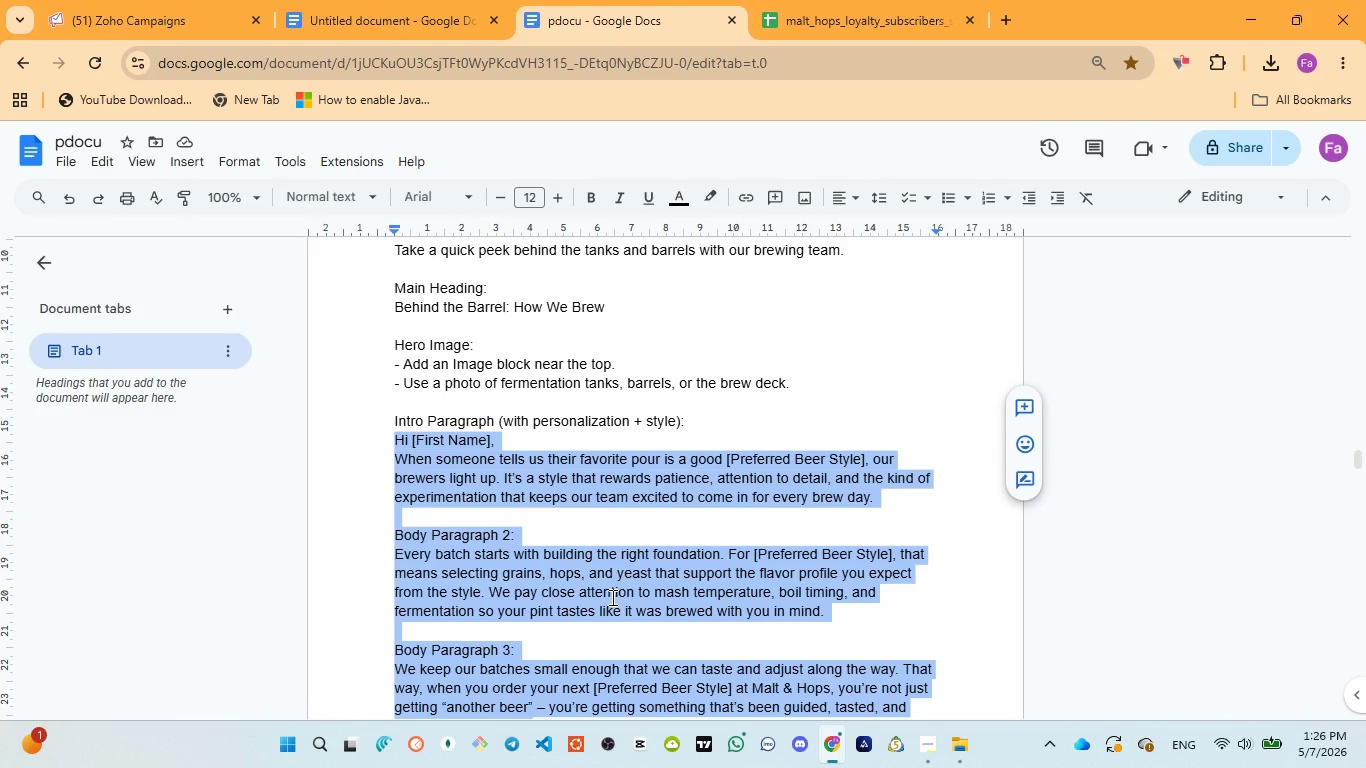 
wait(6.71)
 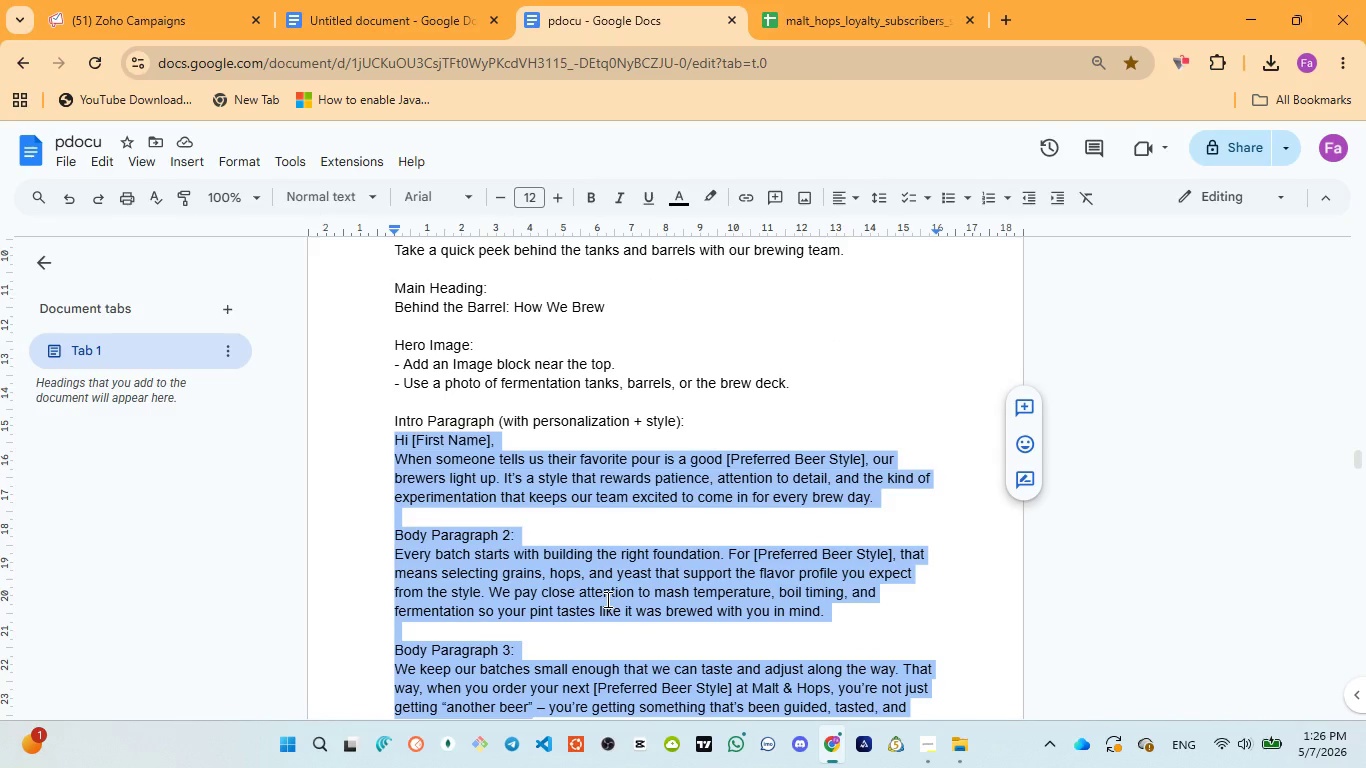 
left_click([160, 18])
 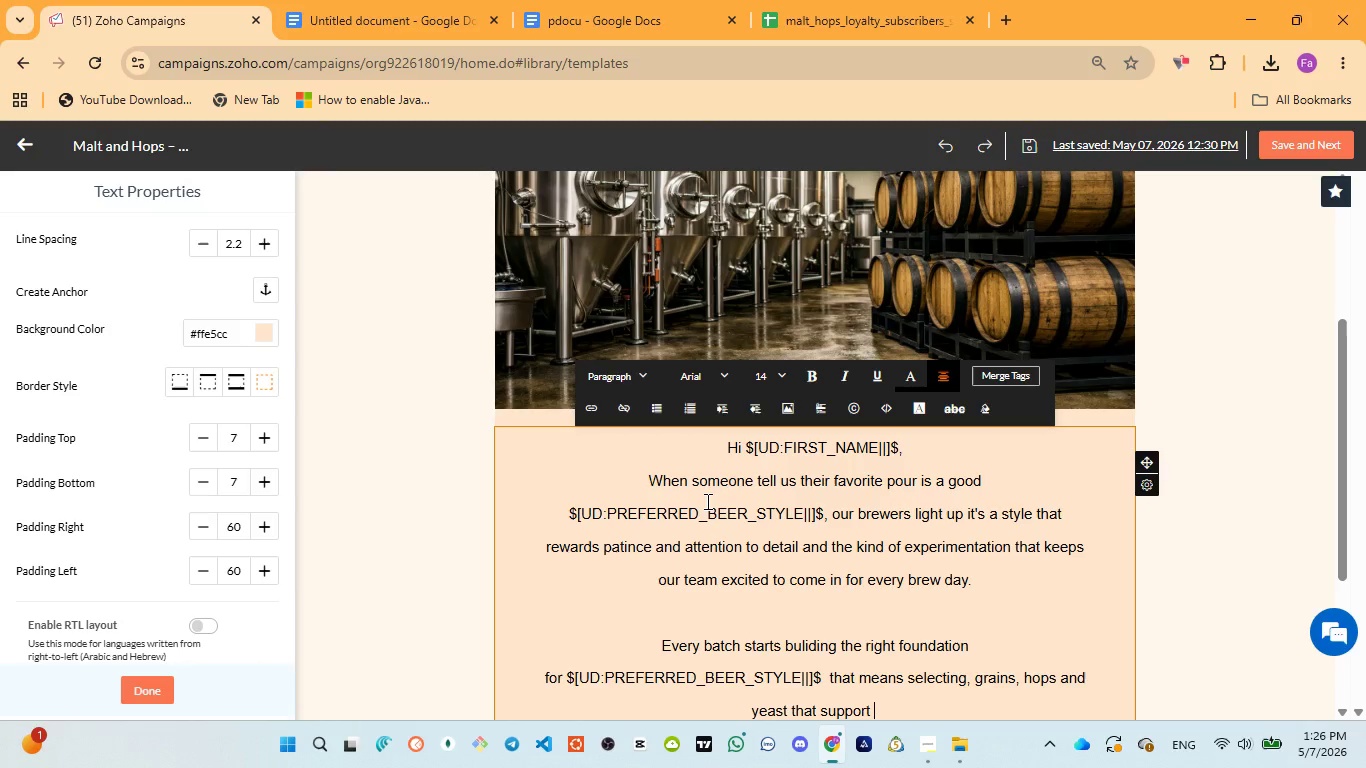 
type(the flavor profile )
 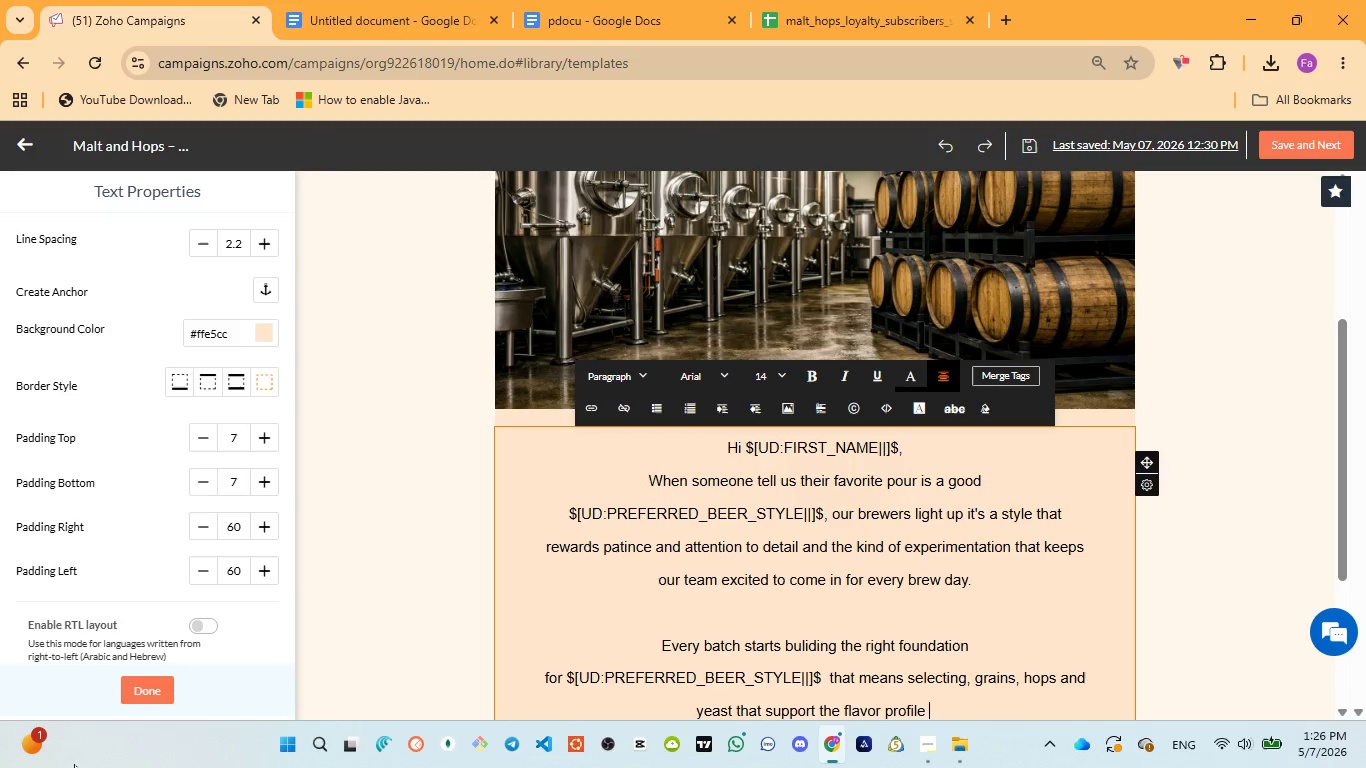 
wait(22.33)
 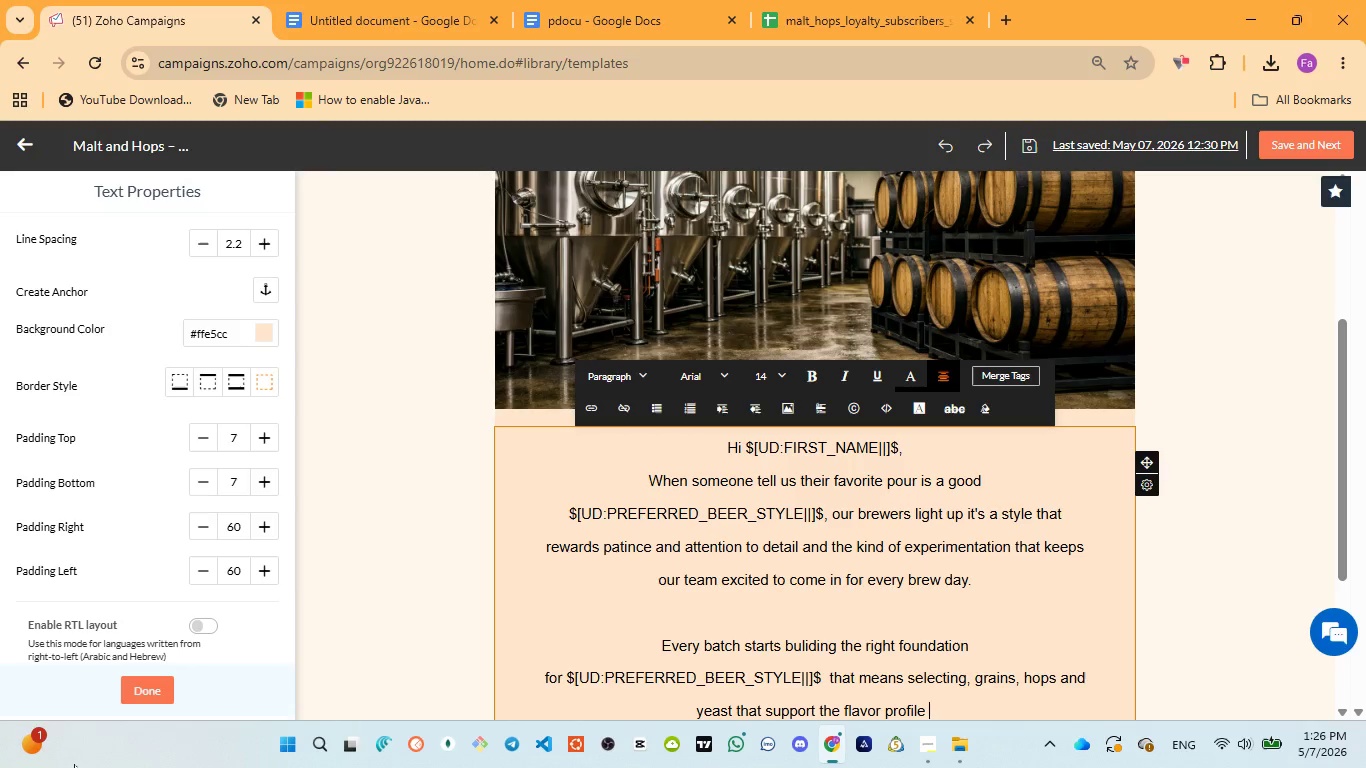 
left_click([599, 8])
 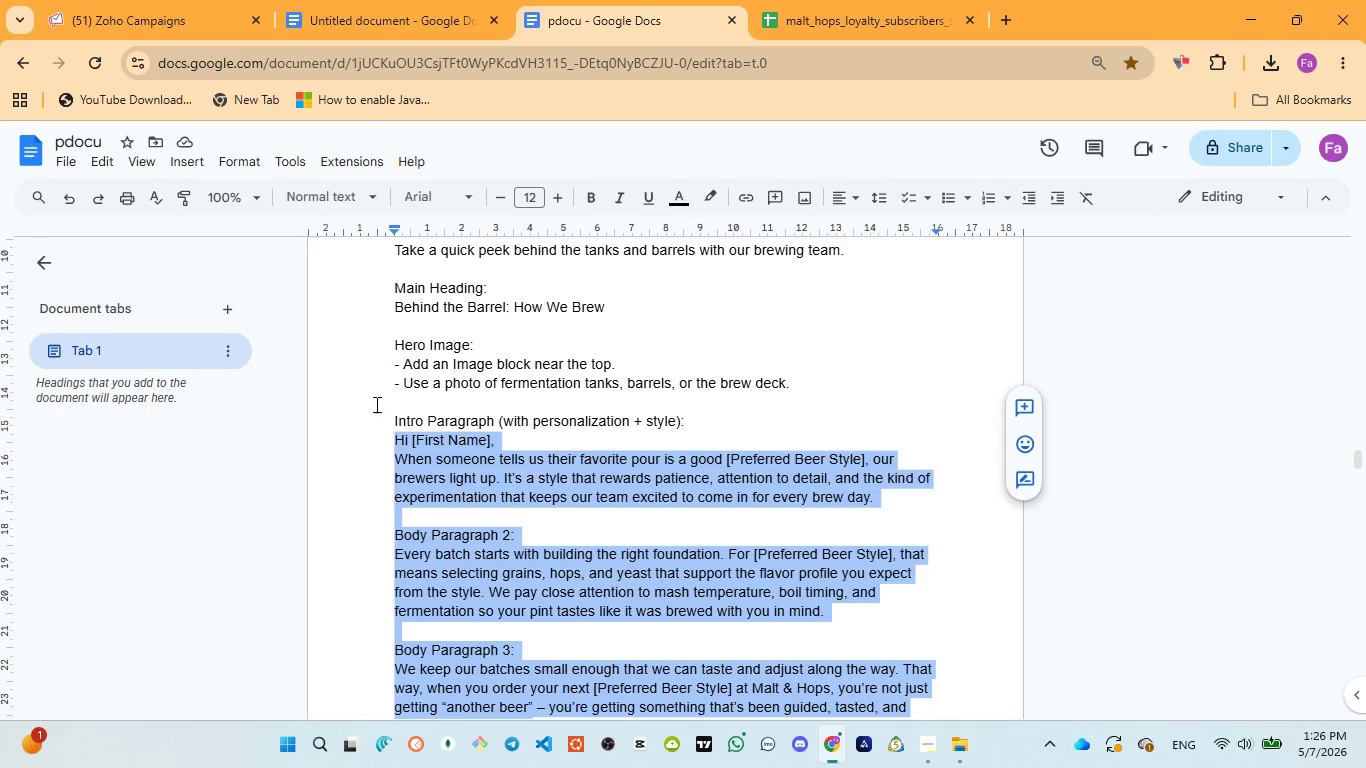 
left_click([129, 23])
 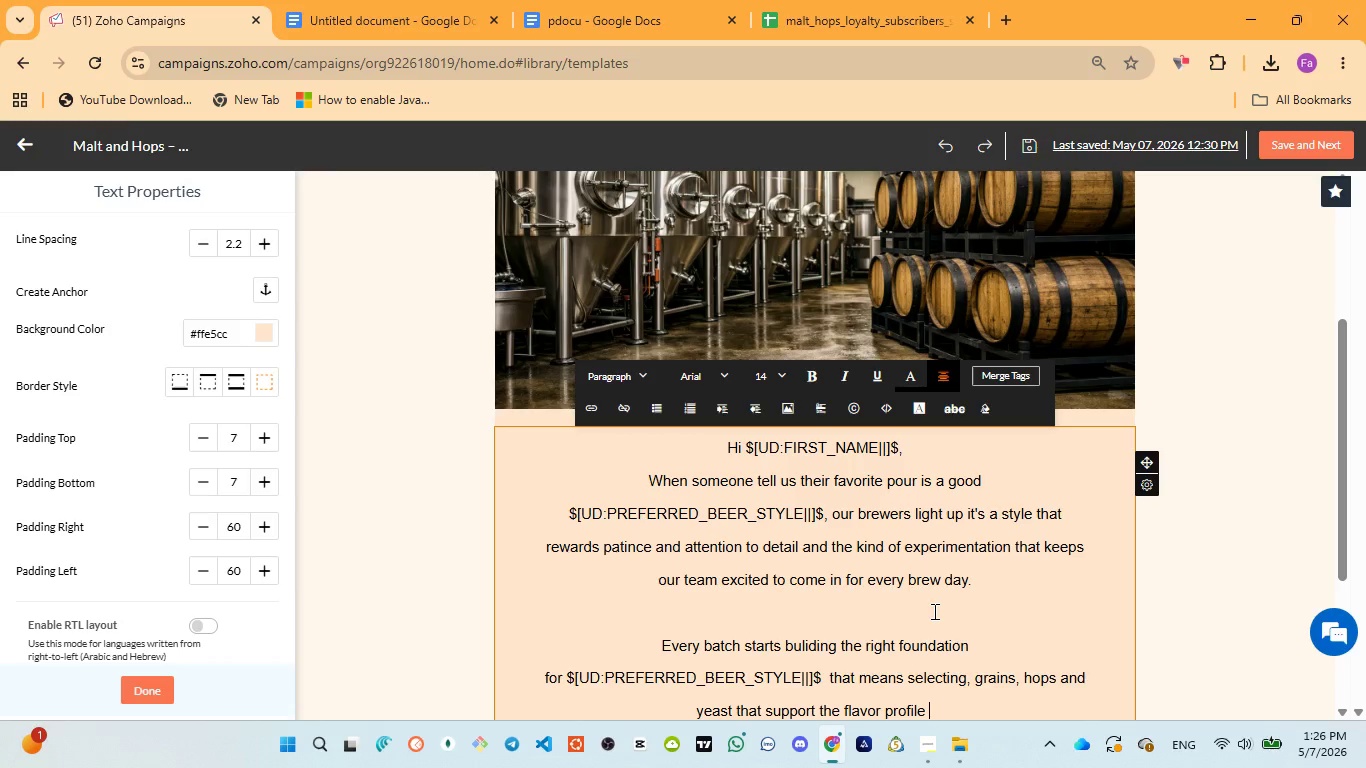 
type(you expect from )
 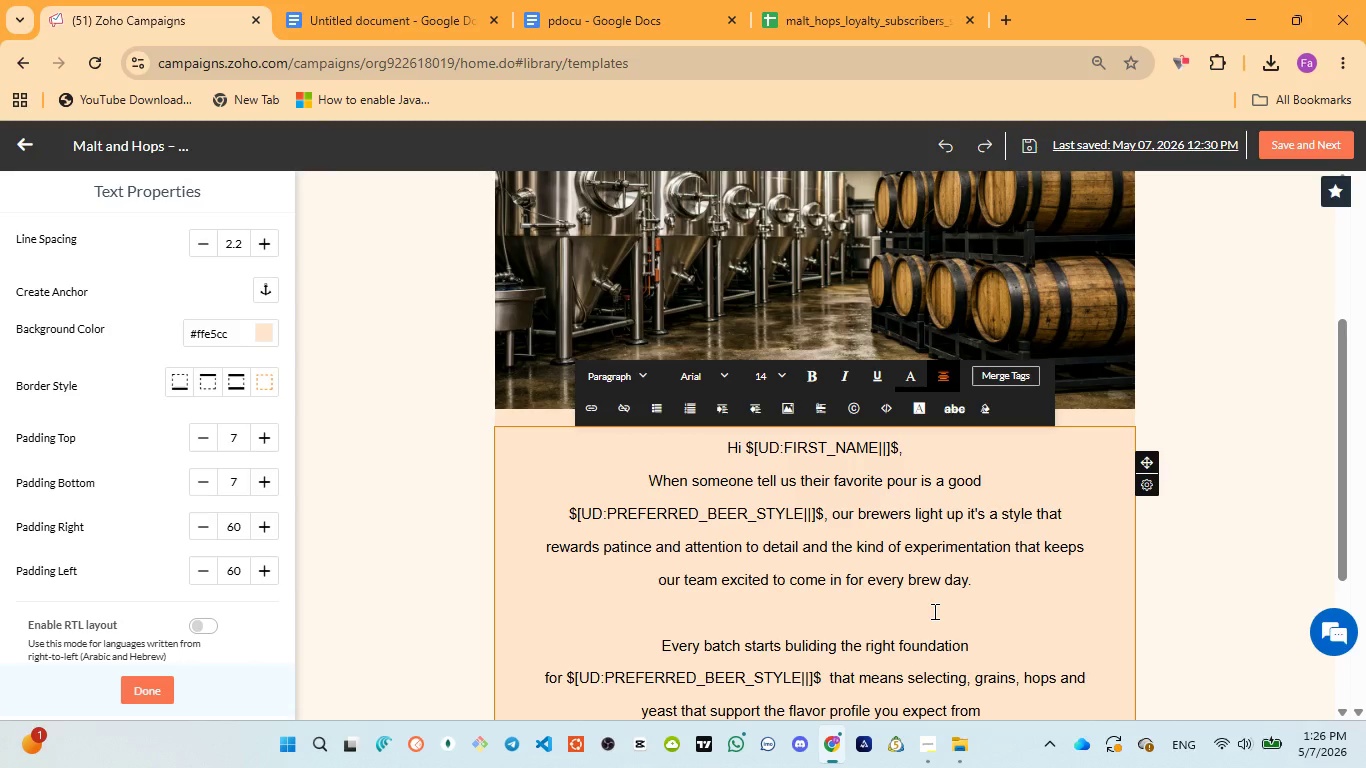 
type(the stylen)
key(Backspace)
type( )
 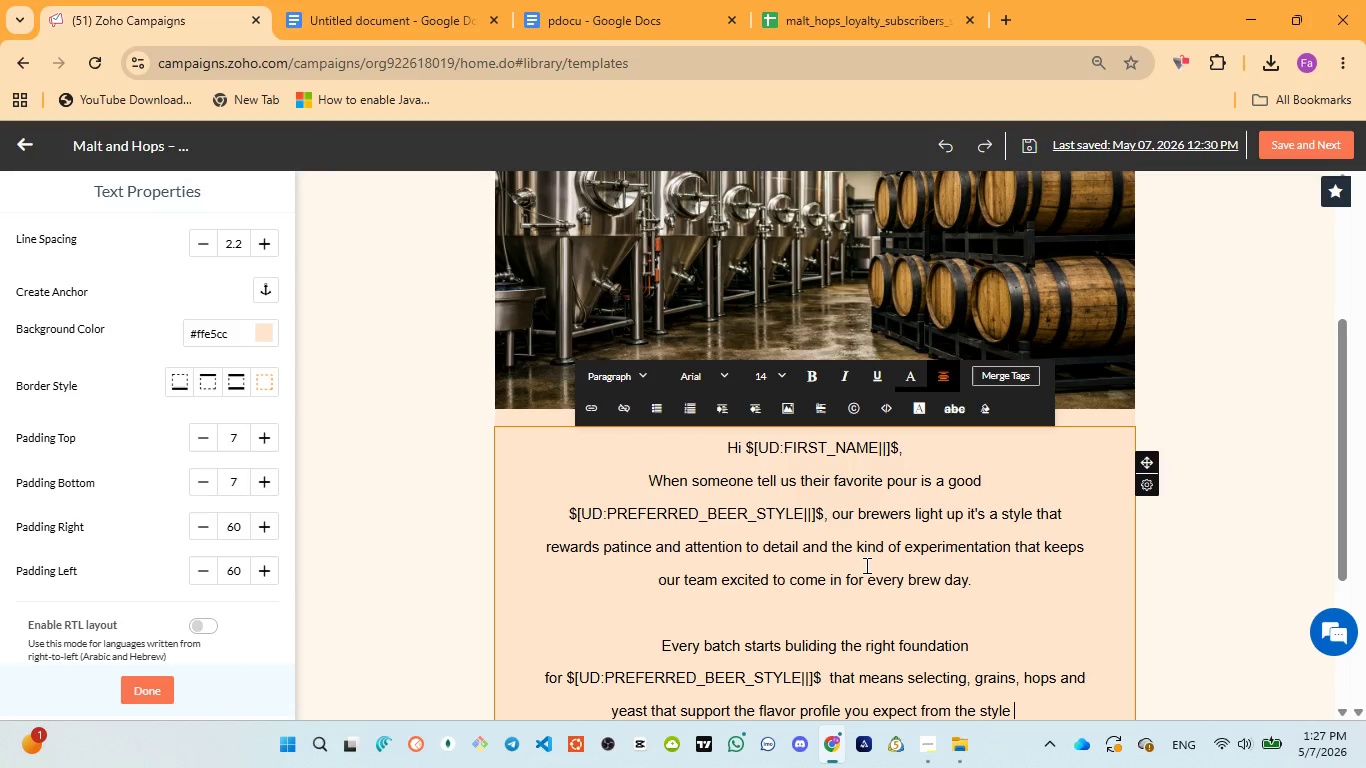 
left_click([619, 7])
 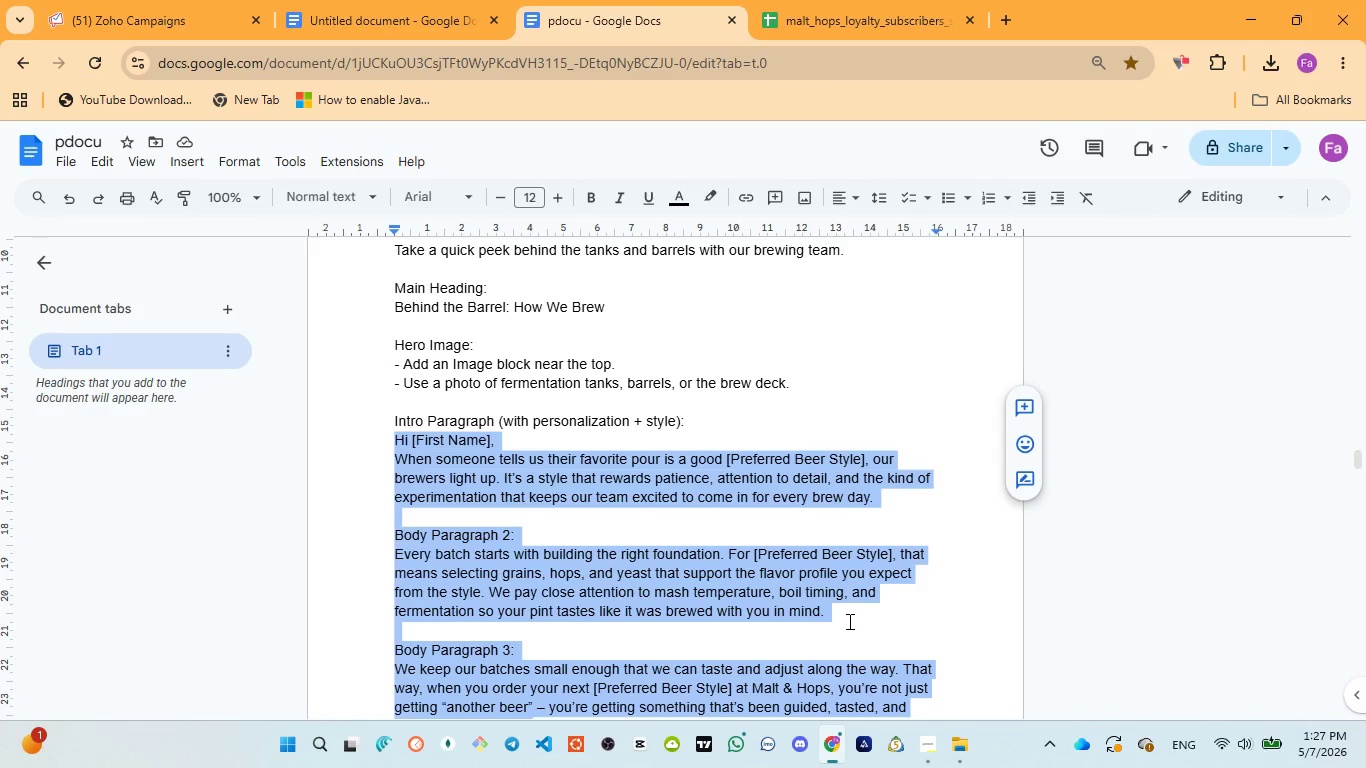 
left_click([137, 23])
 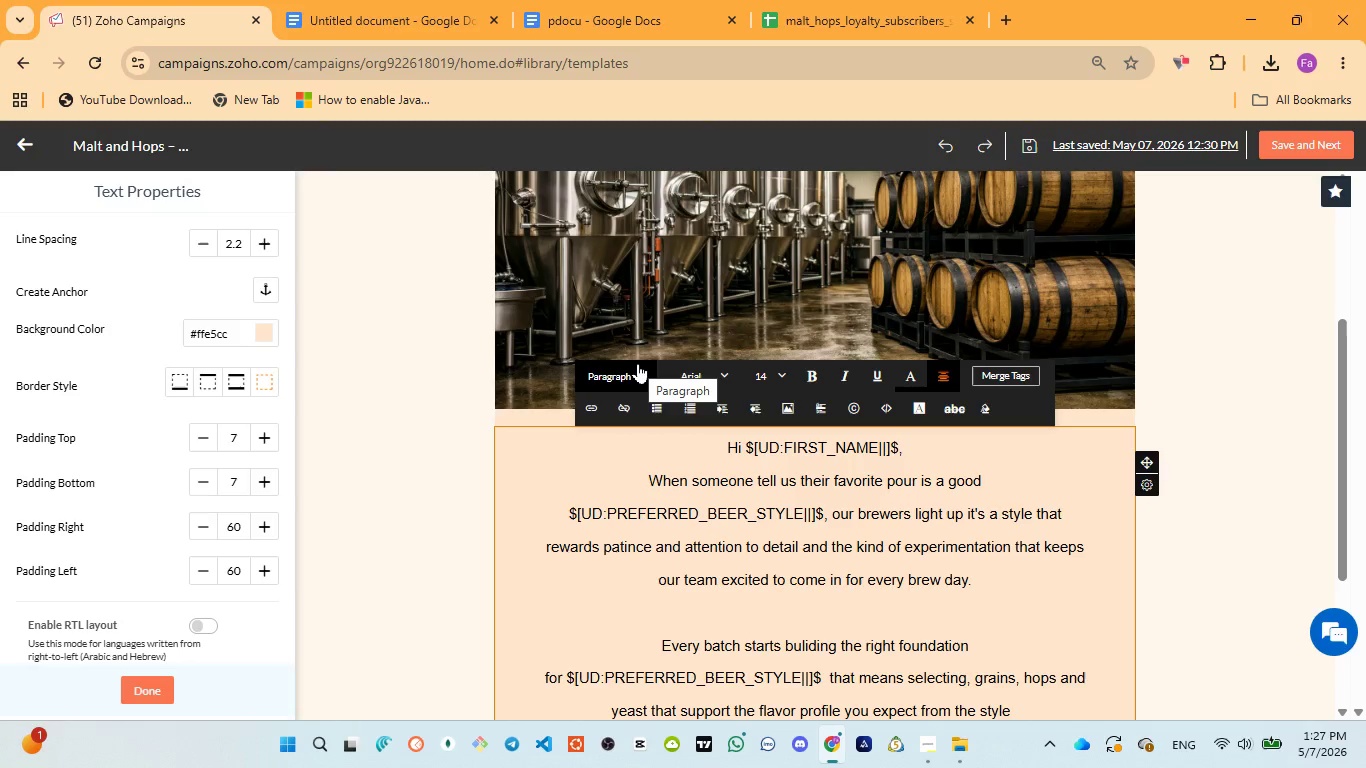 
key(ArrowLeft)
 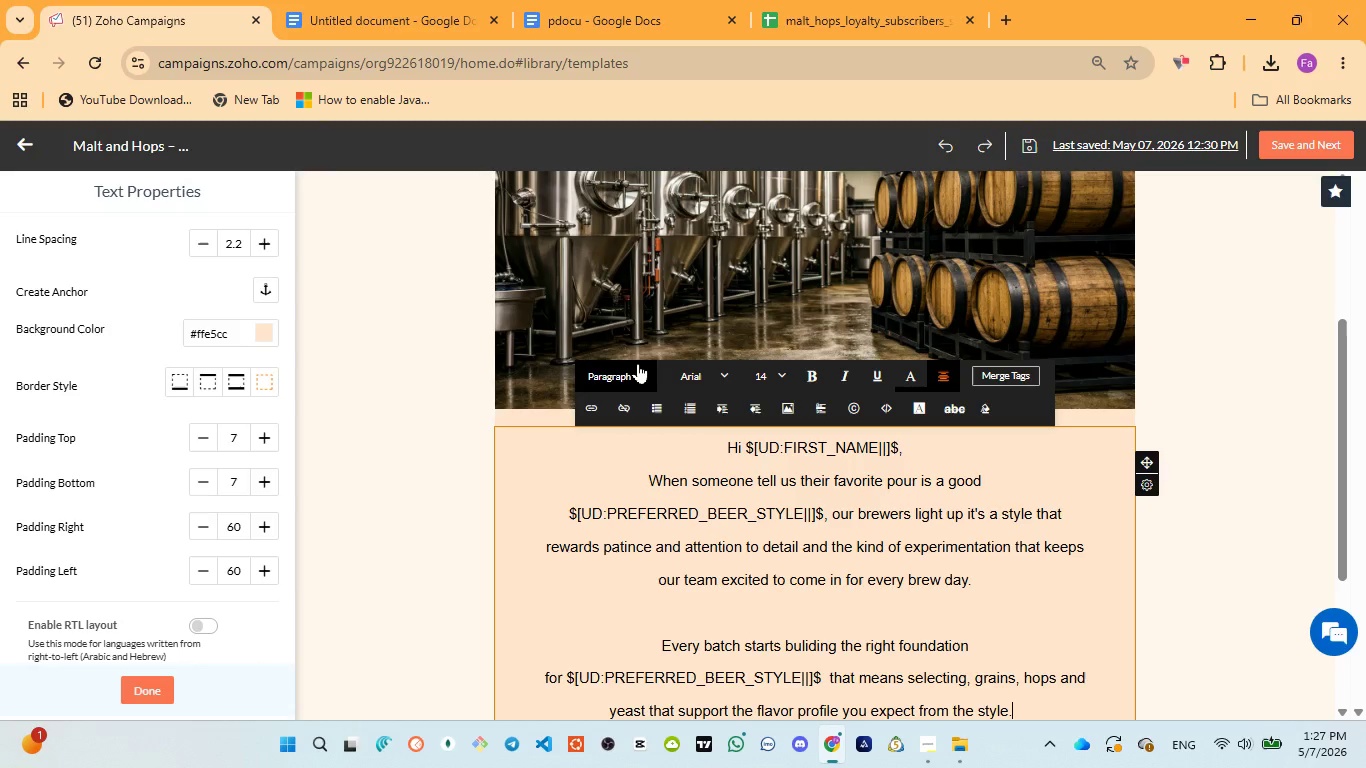 
type(. We pay close attention )
 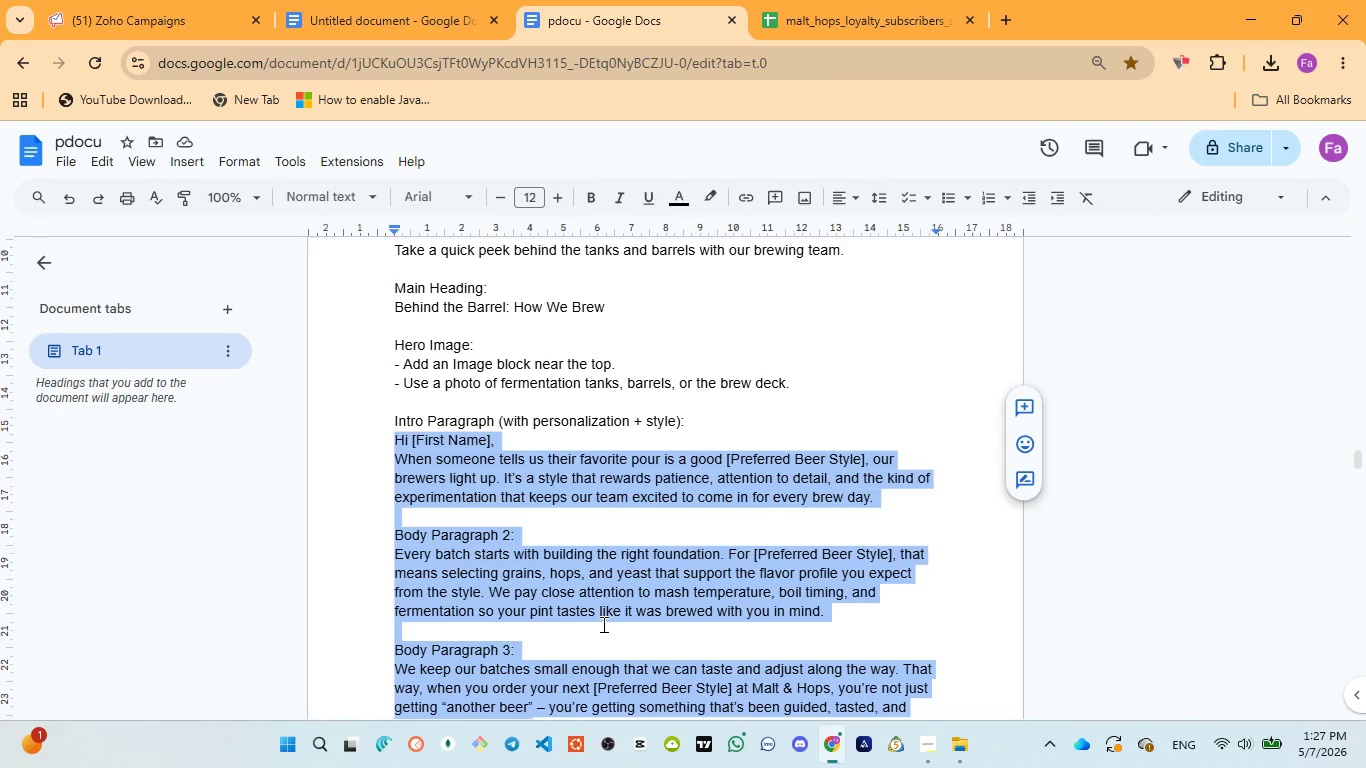 
wait(9.59)
 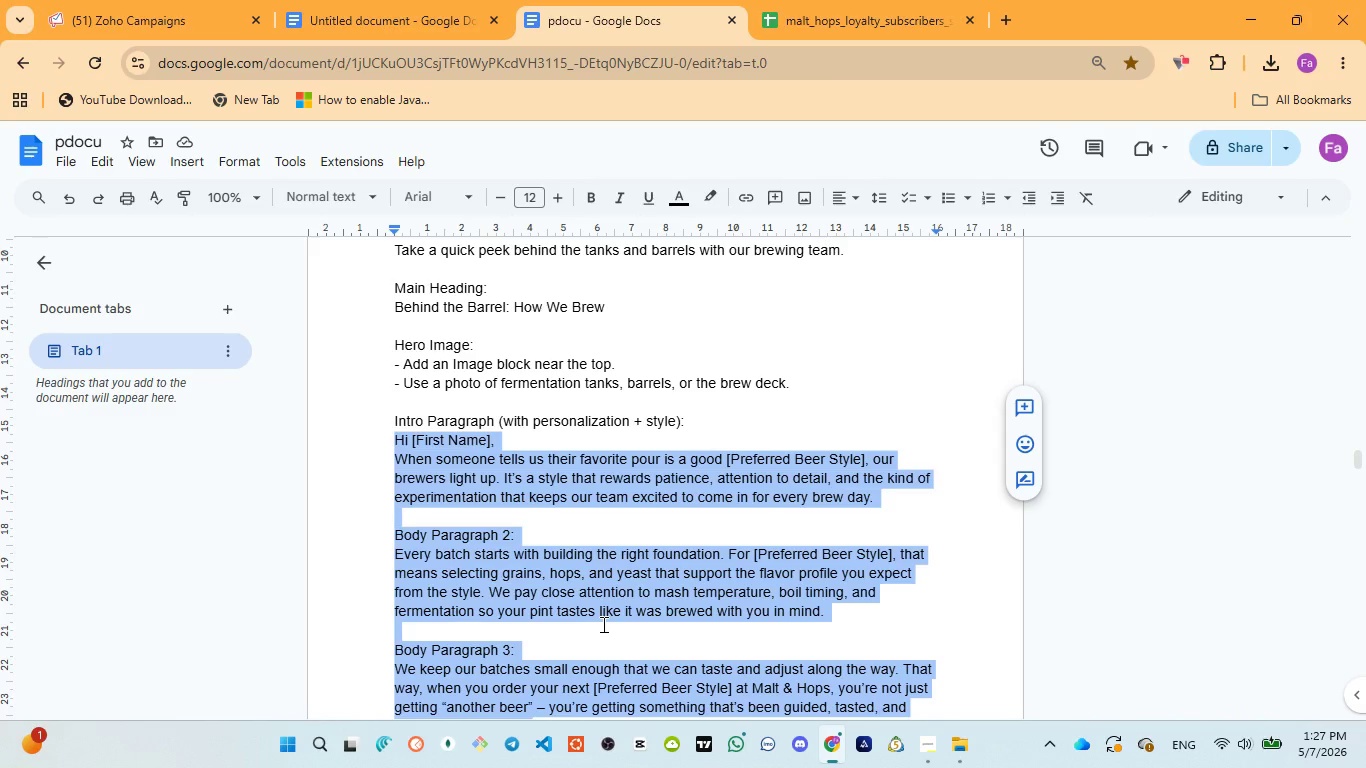 
left_click([124, 21])
 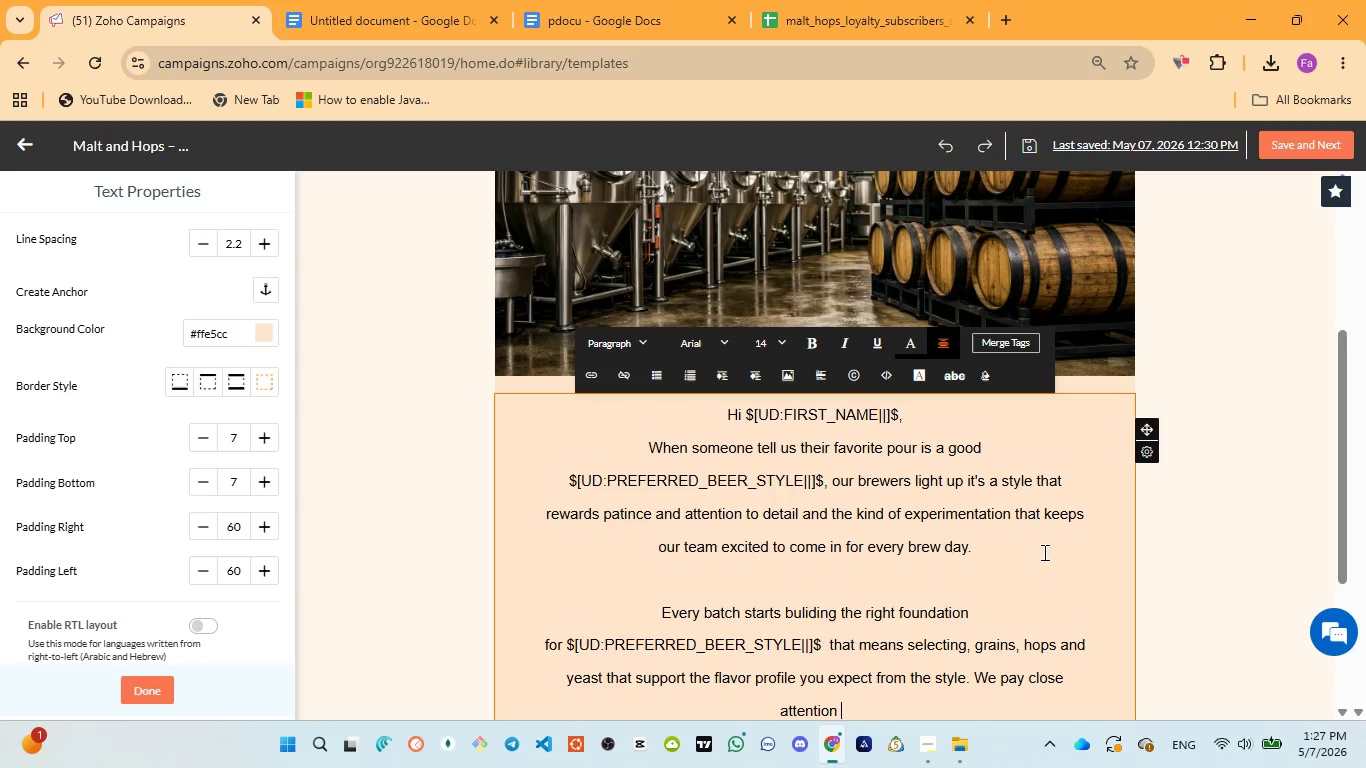 
type(to mash temperature )
 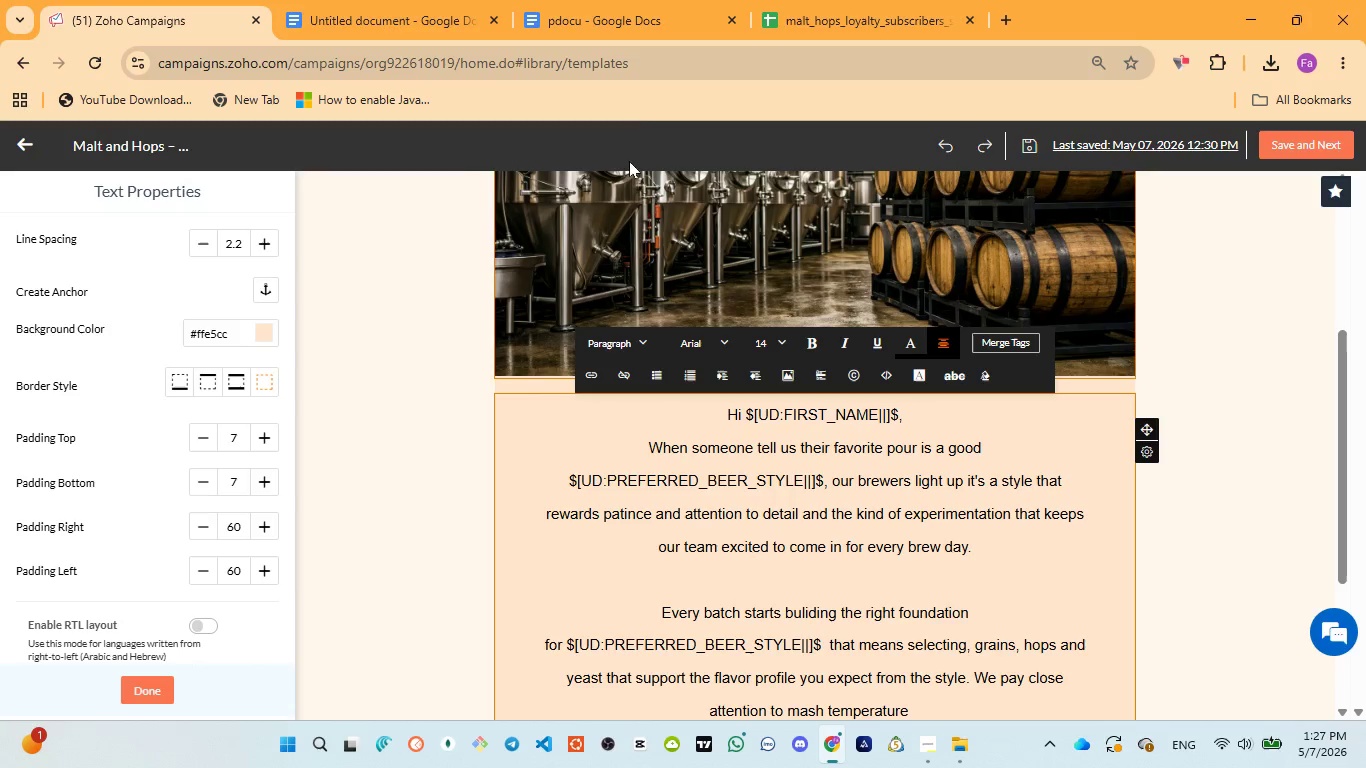 
left_click([592, 30])
 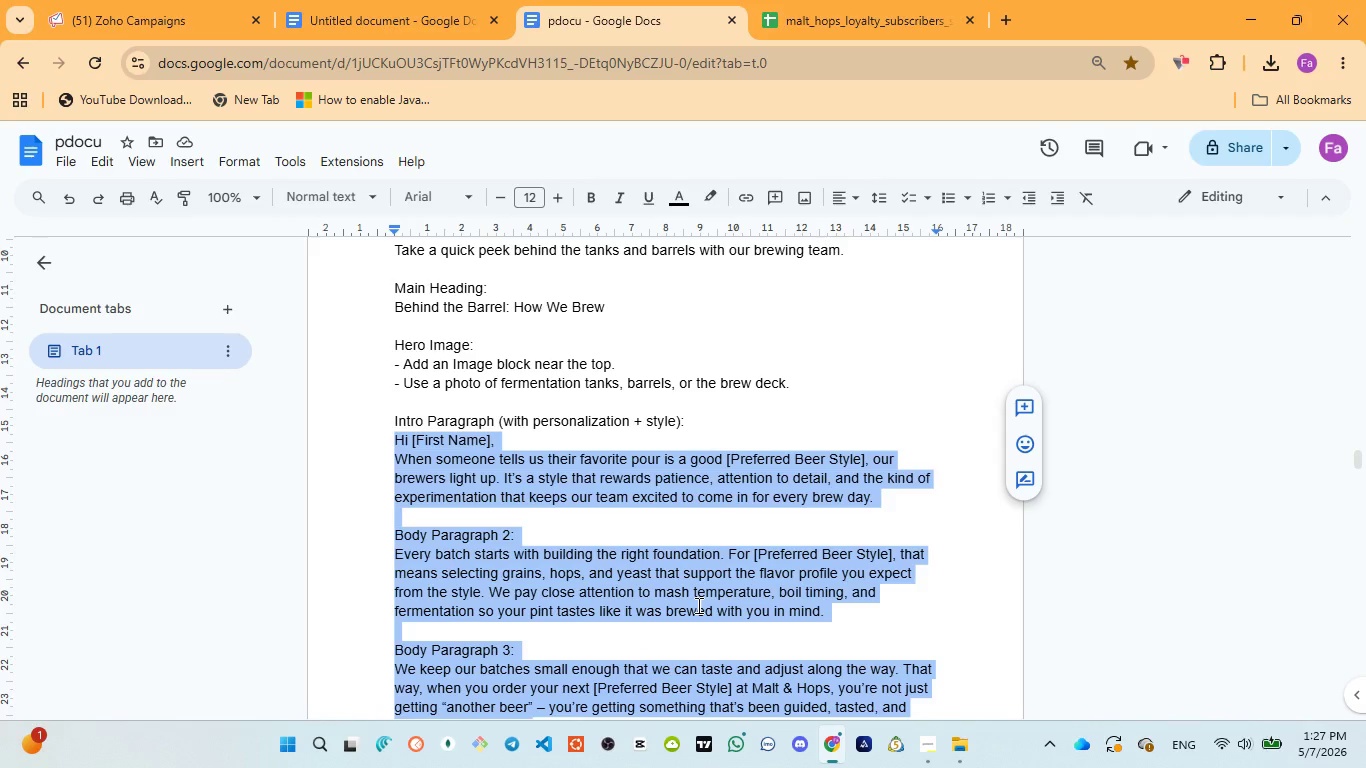 
wait(5.03)
 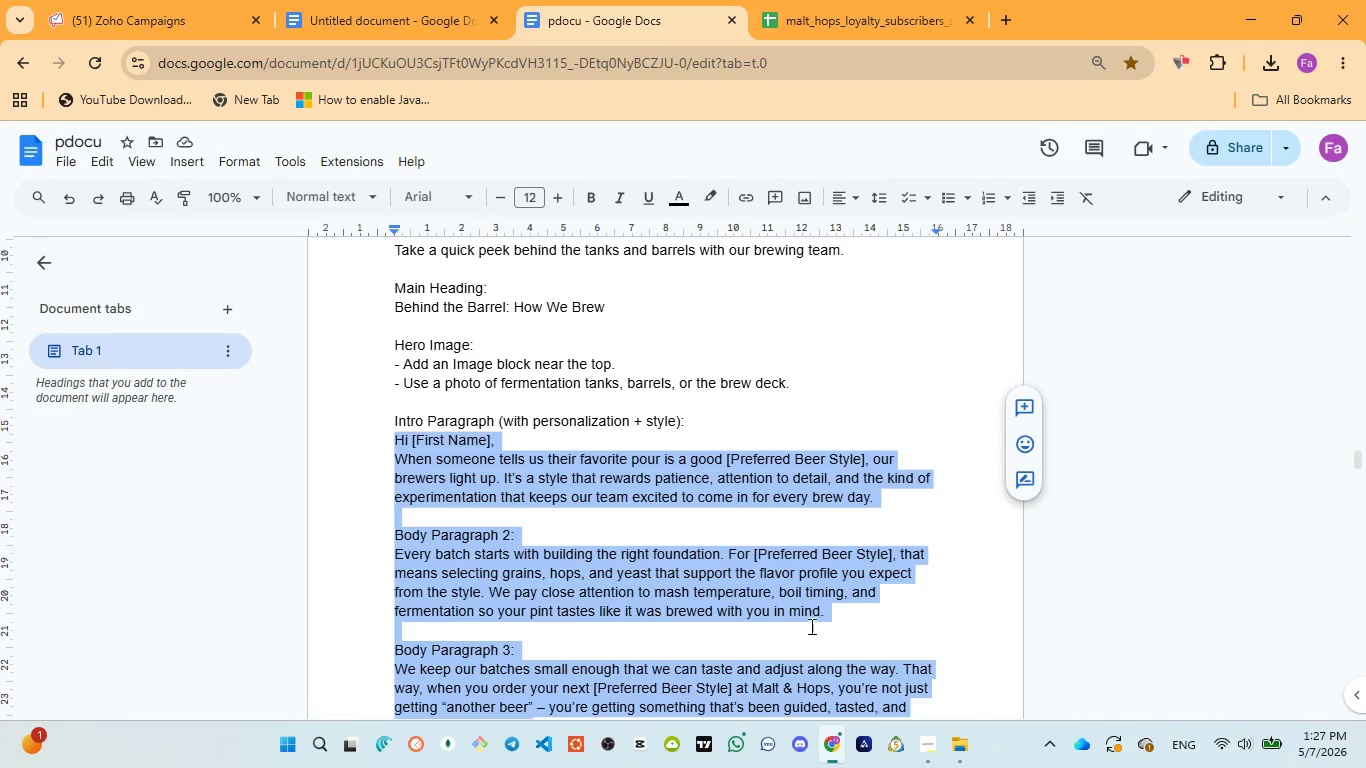 
left_click([140, 16])
 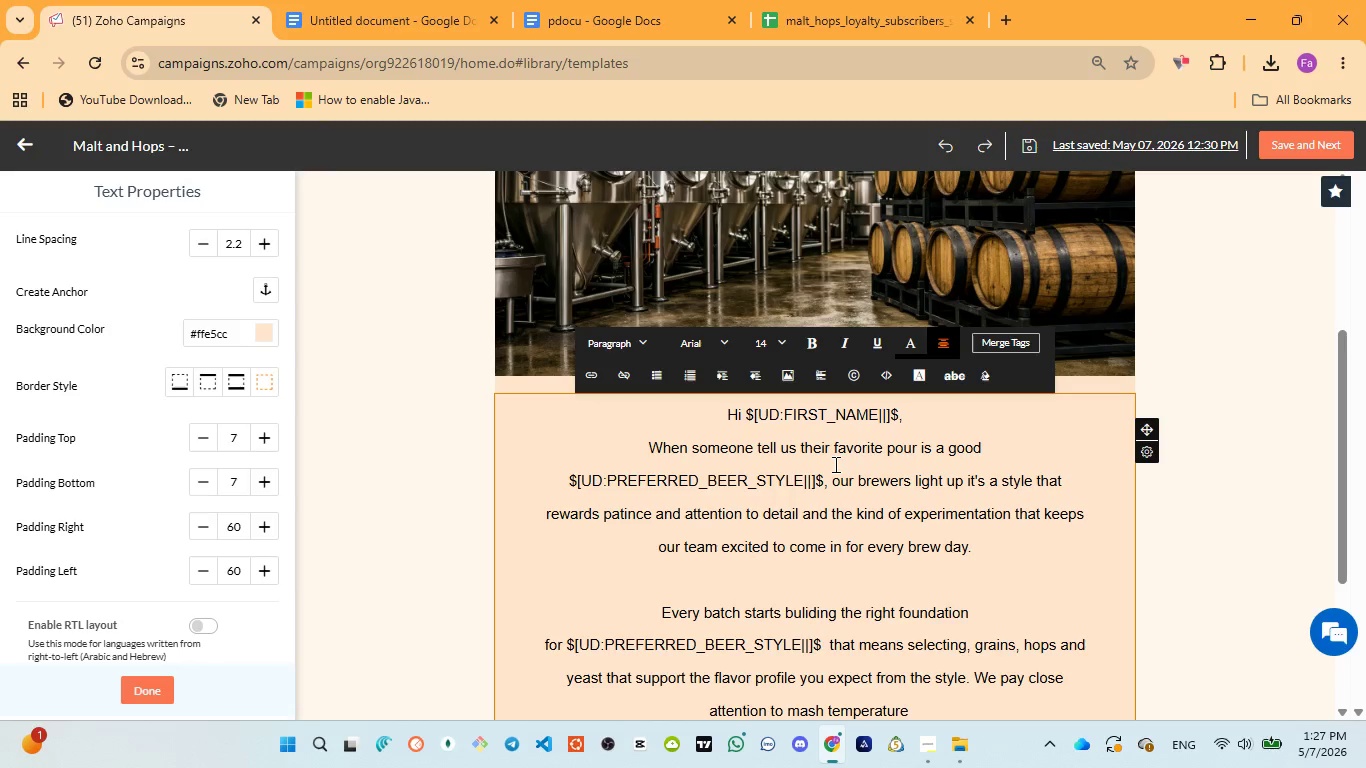 
key(ArrowLeft)
 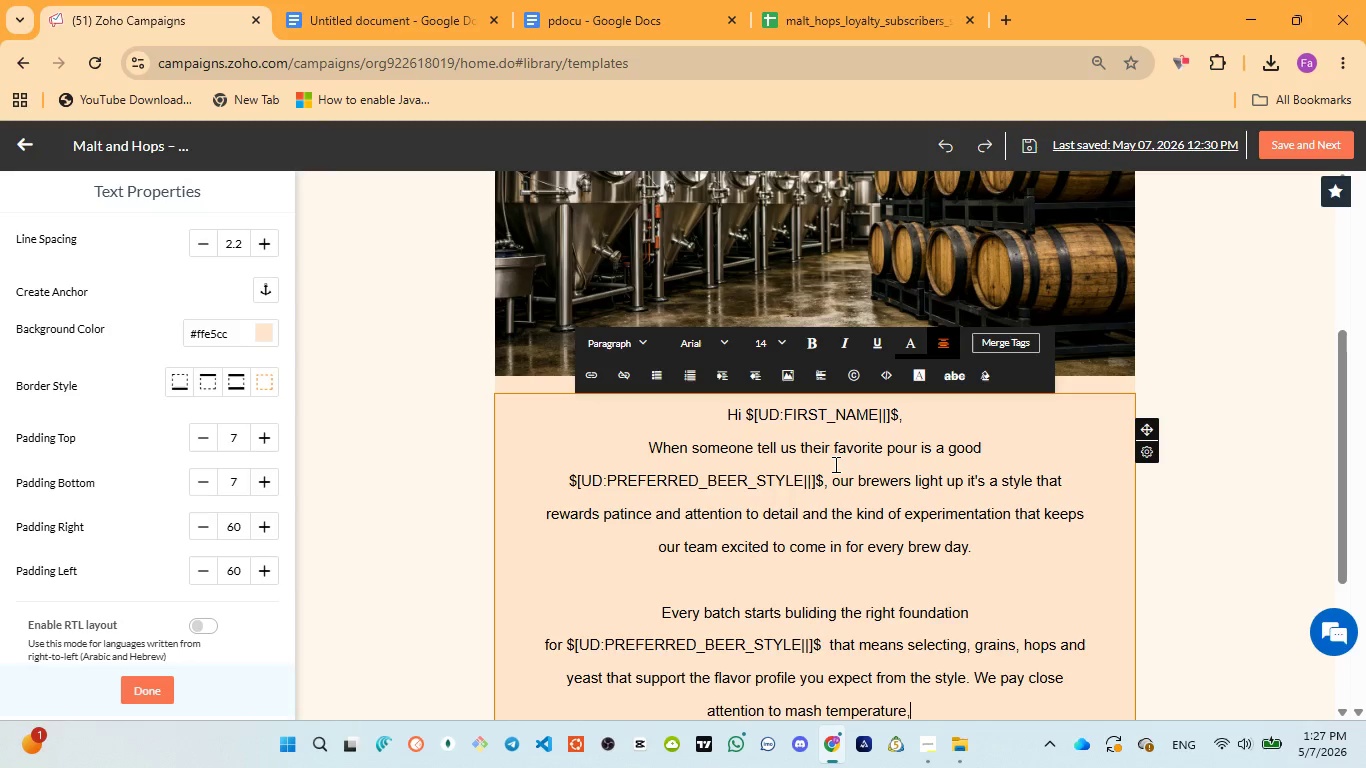 
type(, and boil timing )
 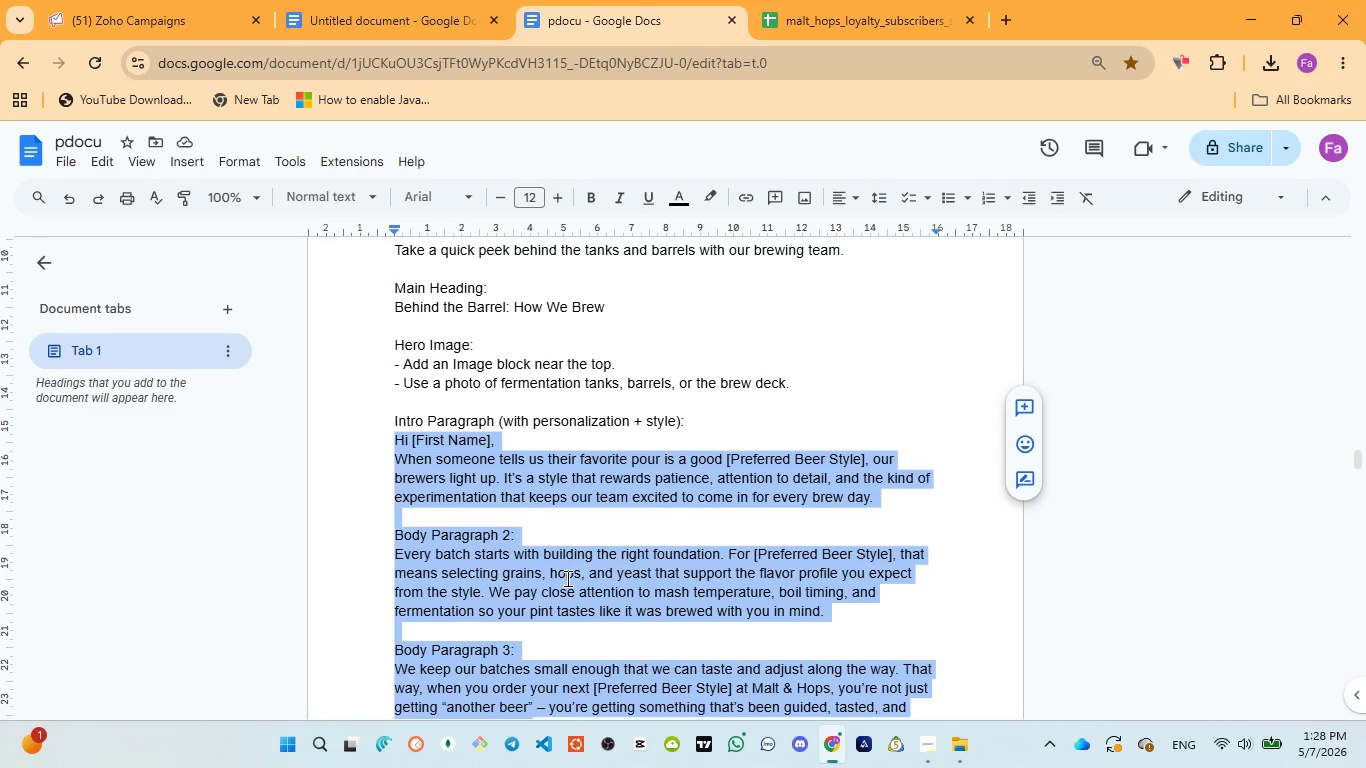 
wait(26.88)
 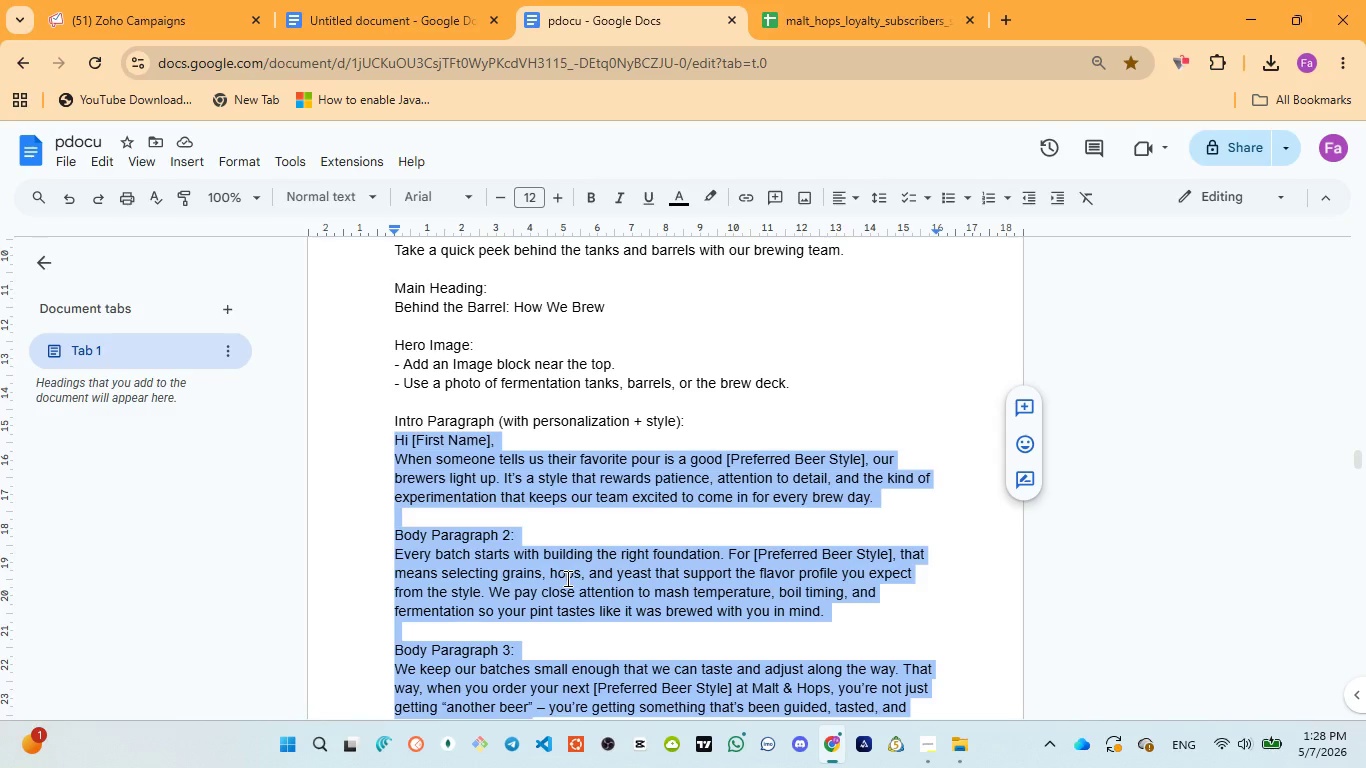 
left_click([119, 17])
 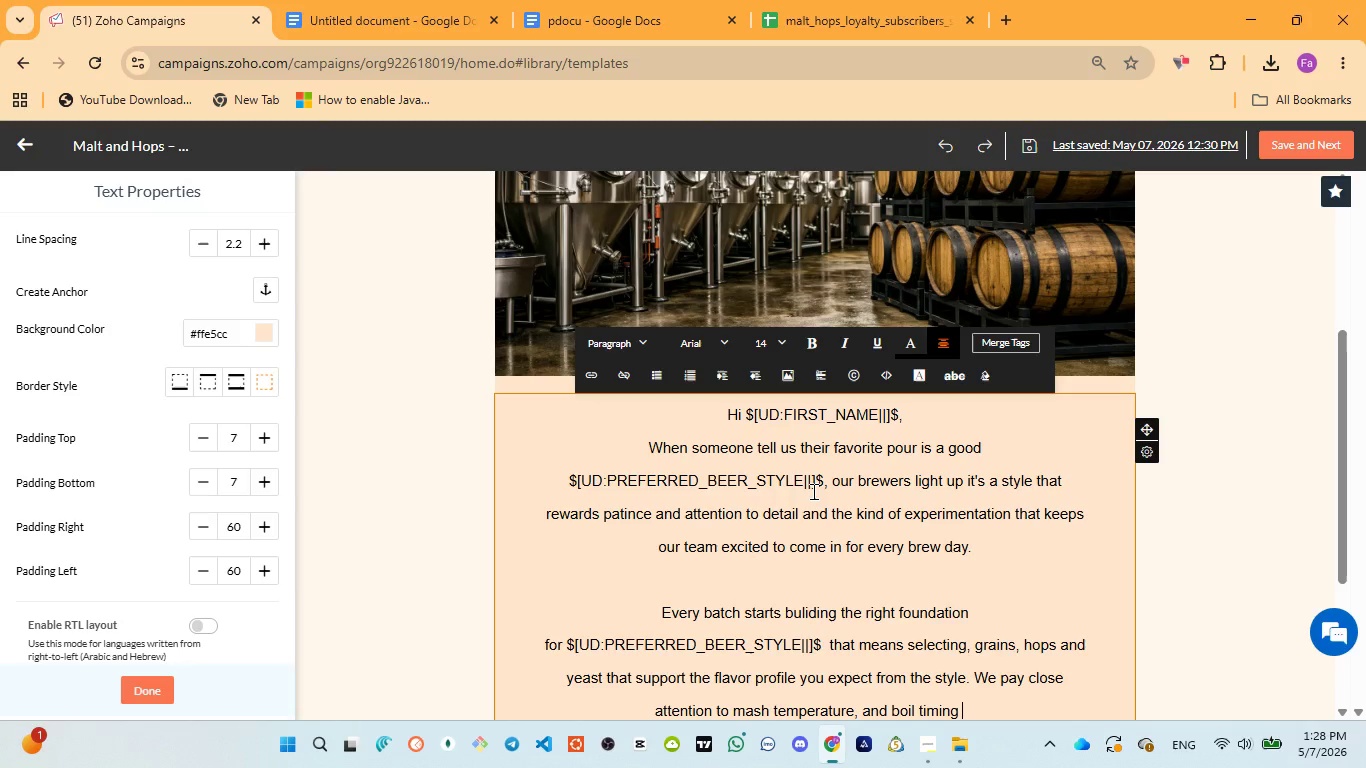 
type(and fermentaion )
key(Backspace)
key(Backspace)
key(Backspace)
key(Backspace)
key(Backspace)
type(ation )
 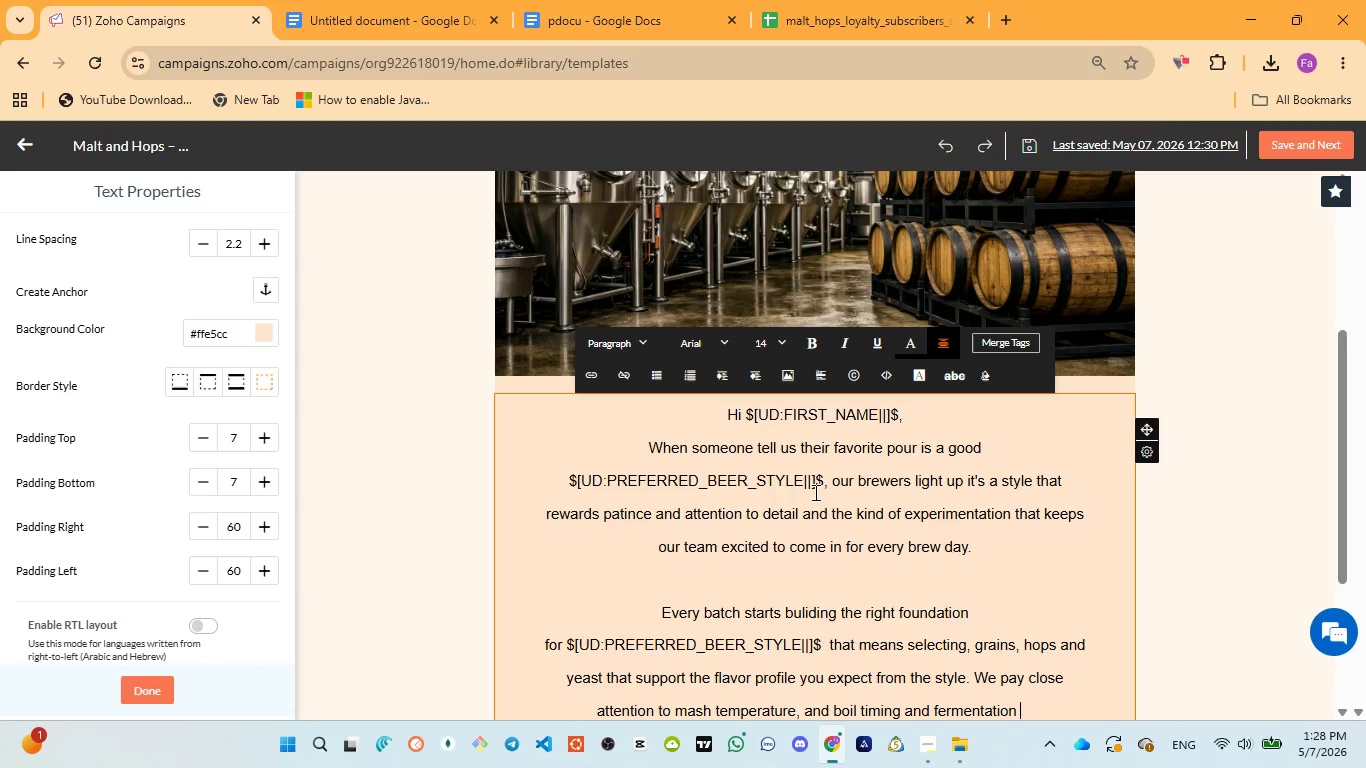 
wait(18.98)
 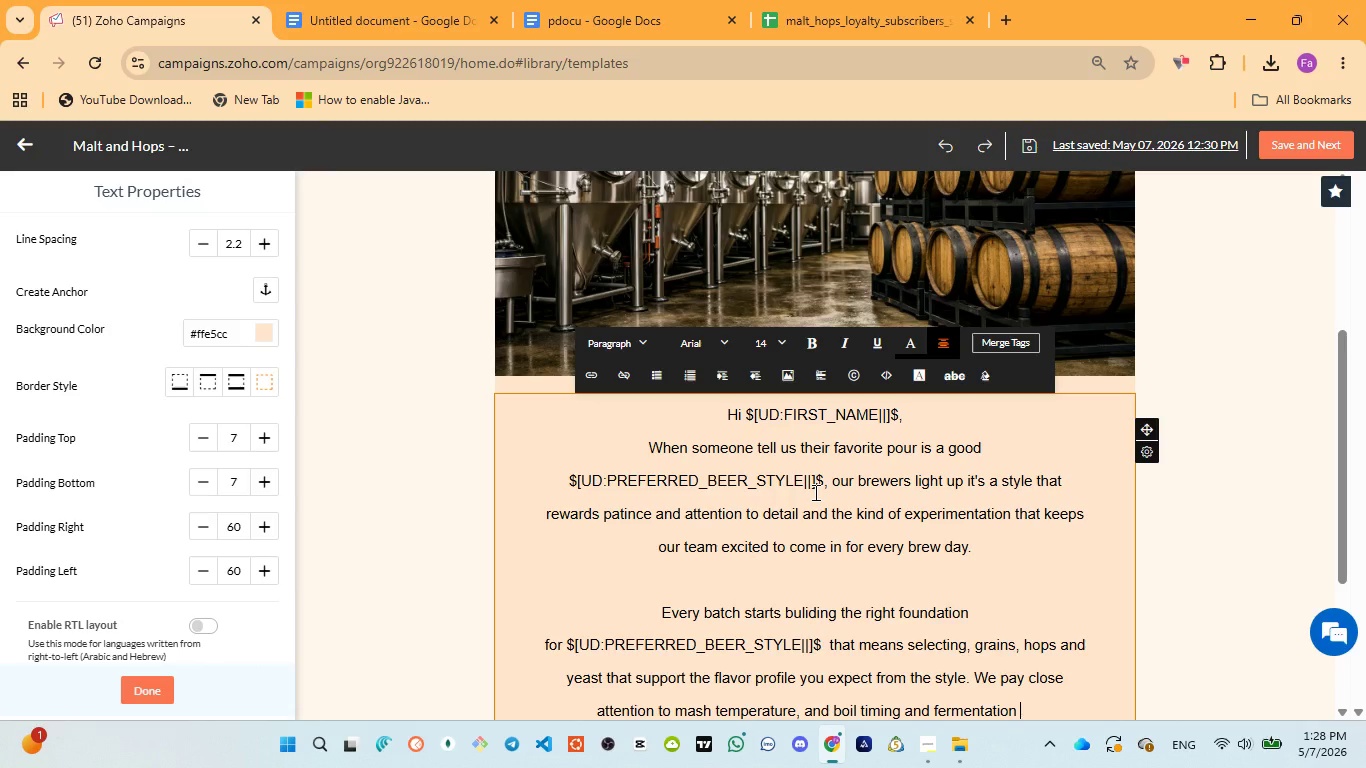 
left_click([603, 22])
 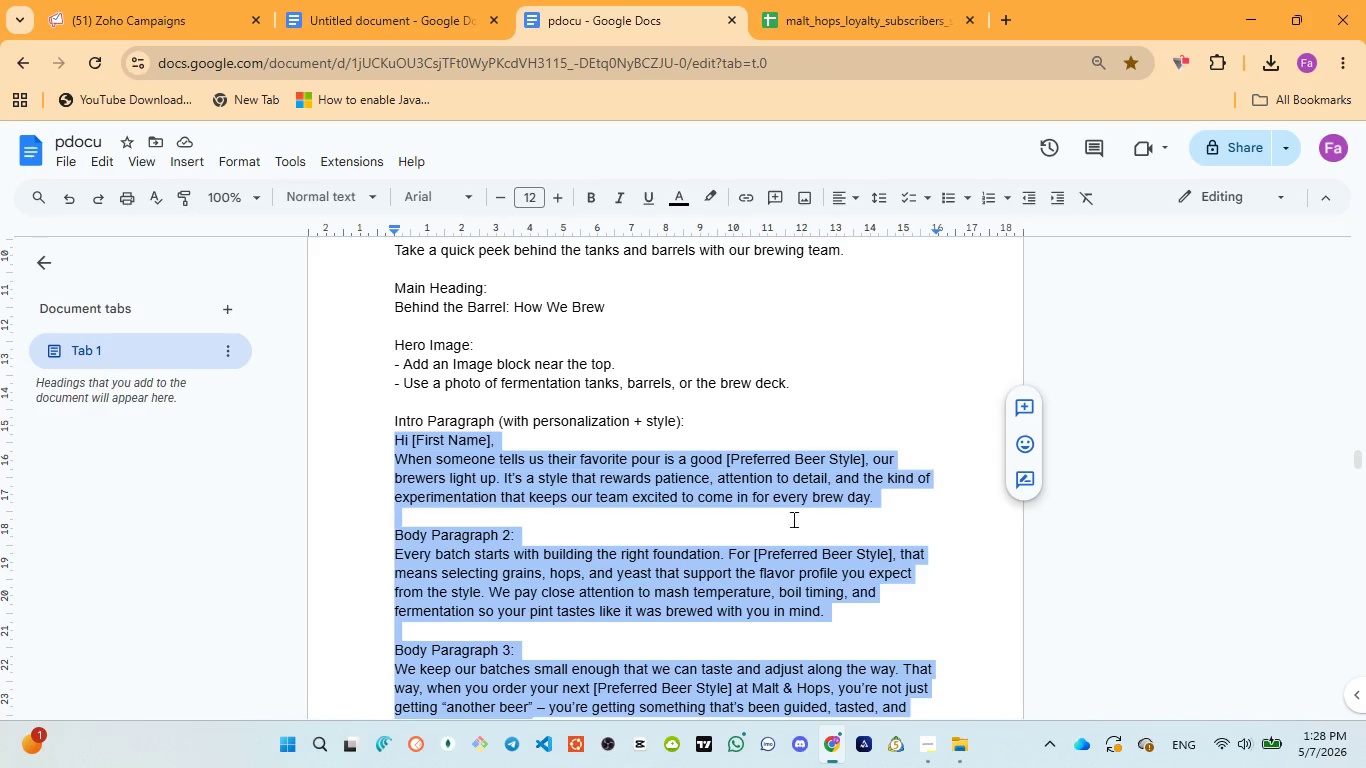 
left_click([159, 24])
 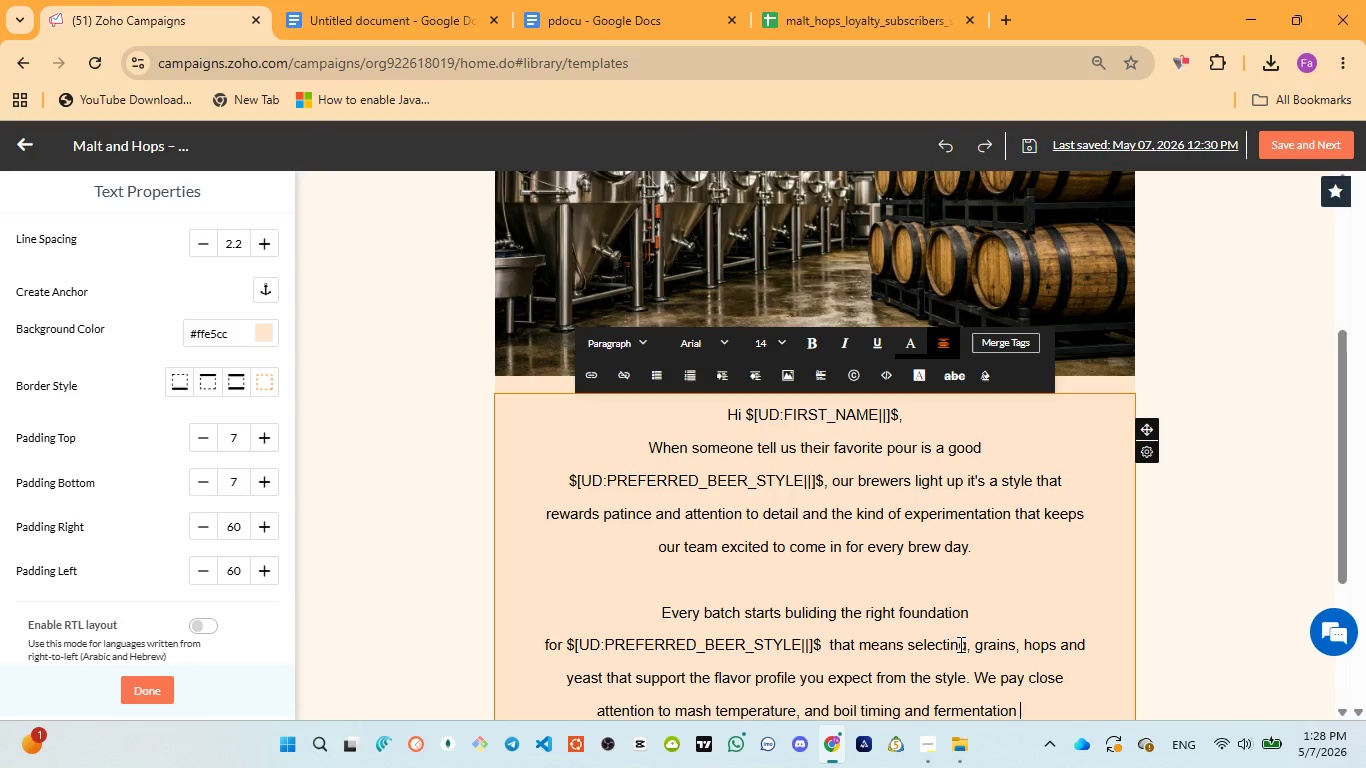 
type(so your pint tests )
 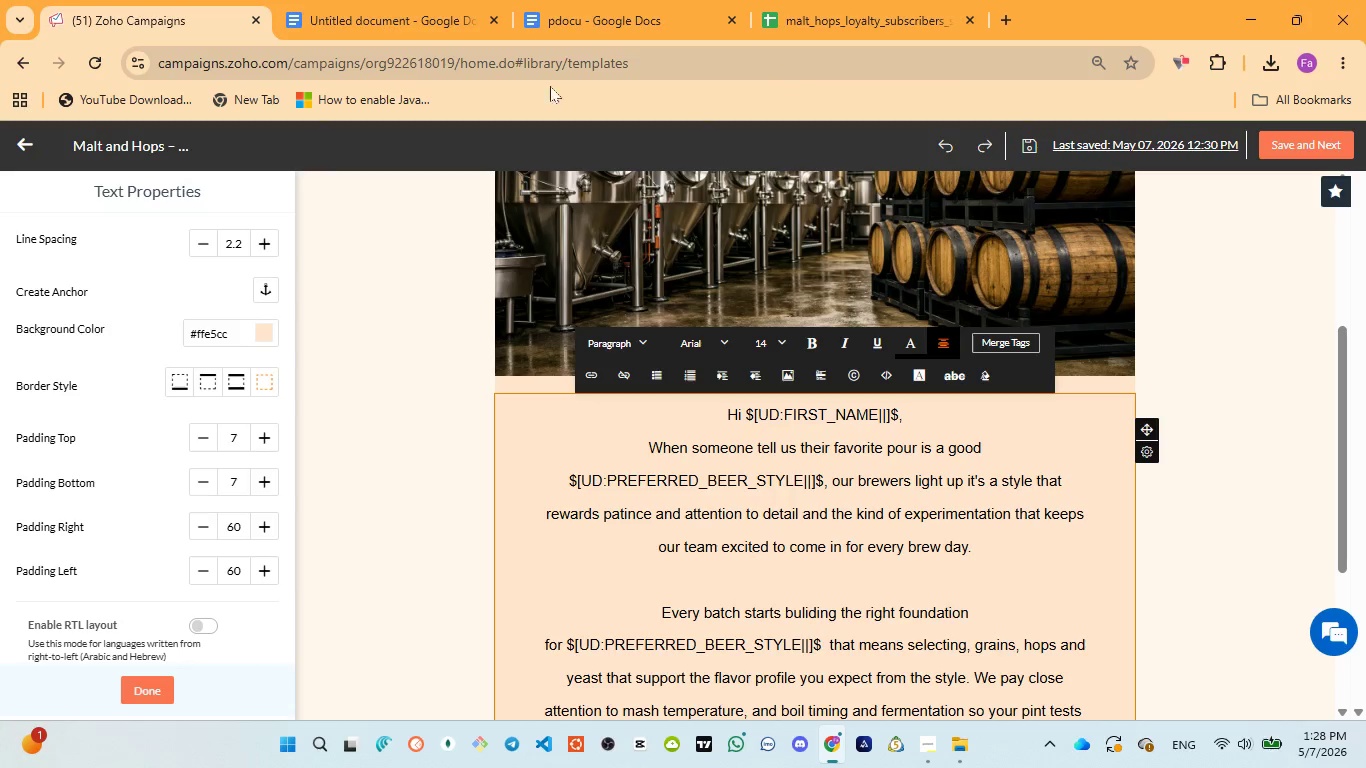 
left_click([549, 21])
 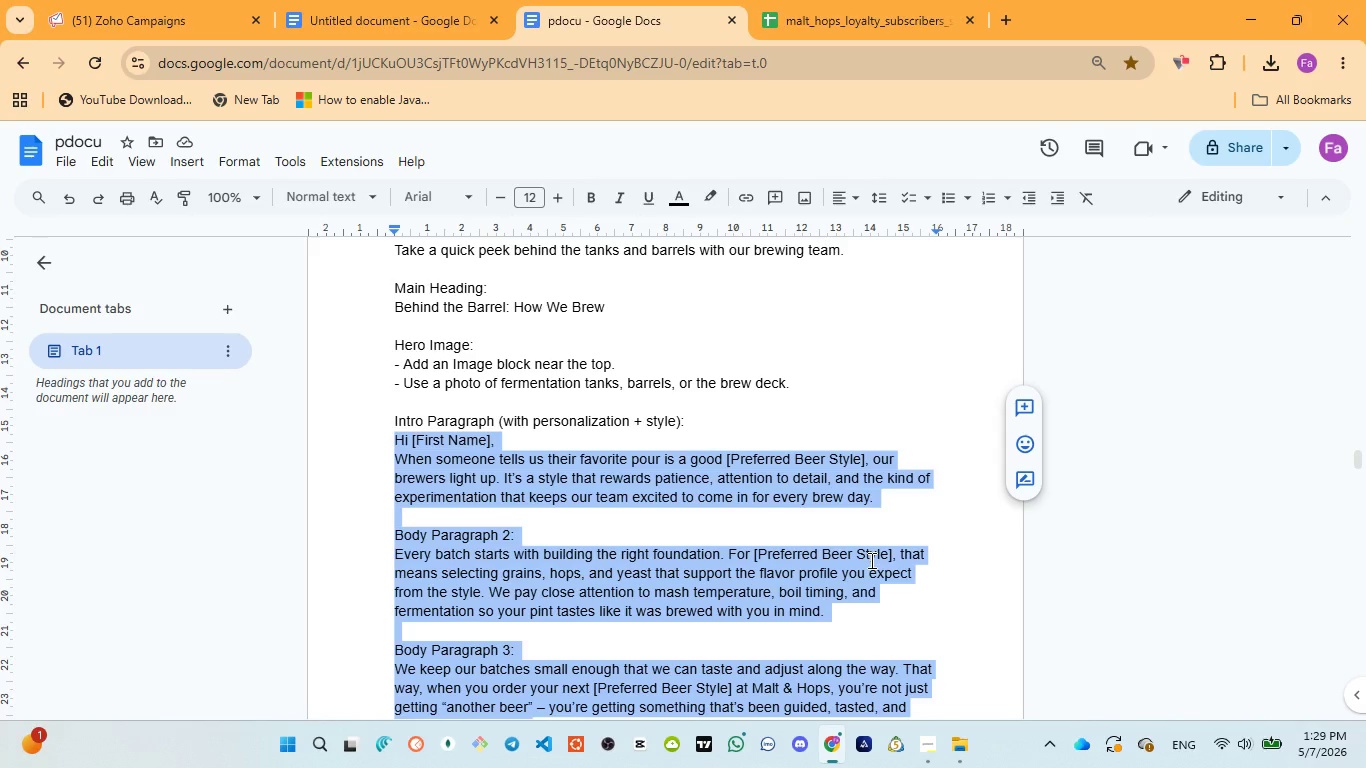 
left_click([145, 1])
 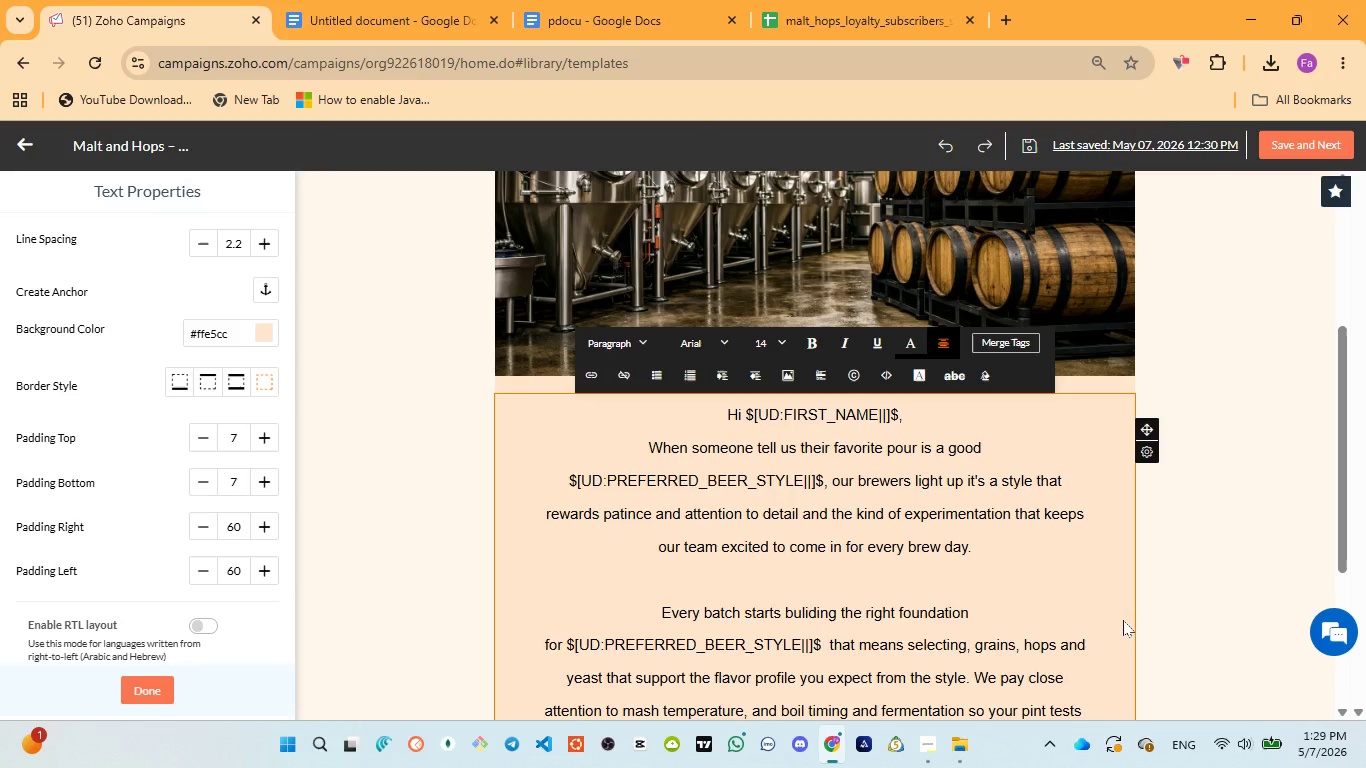 
type(like it was )
 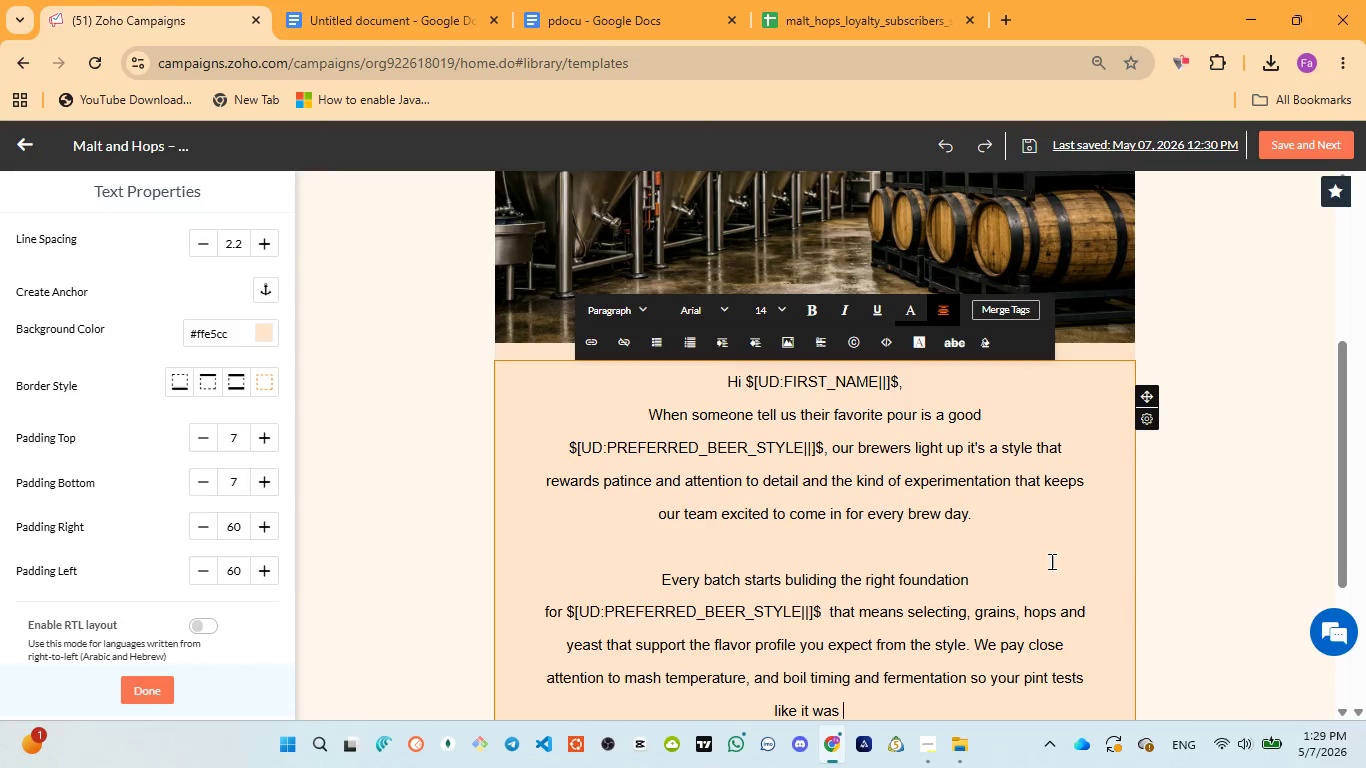 
scroll: coordinate [1004, 494], scroll_direction: down, amount: 2.0
 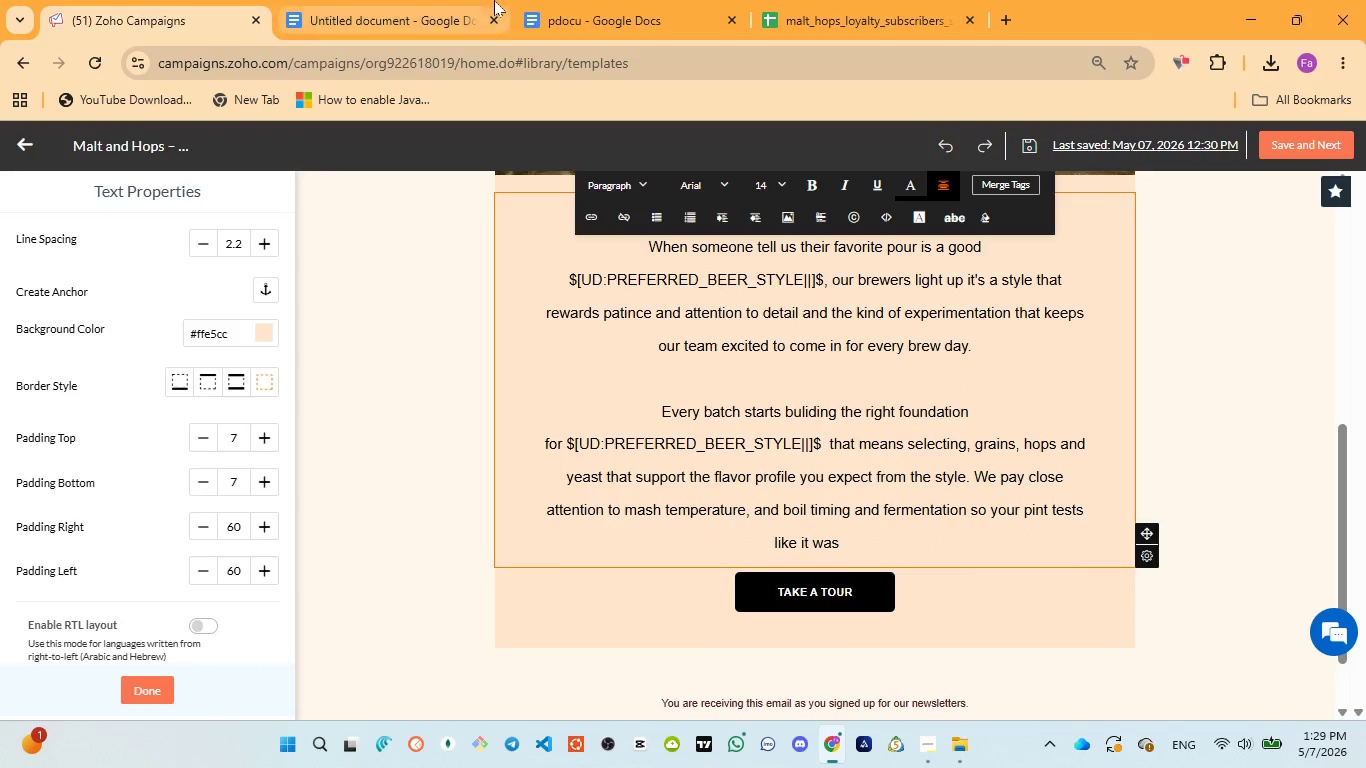 
left_click([566, 11])
 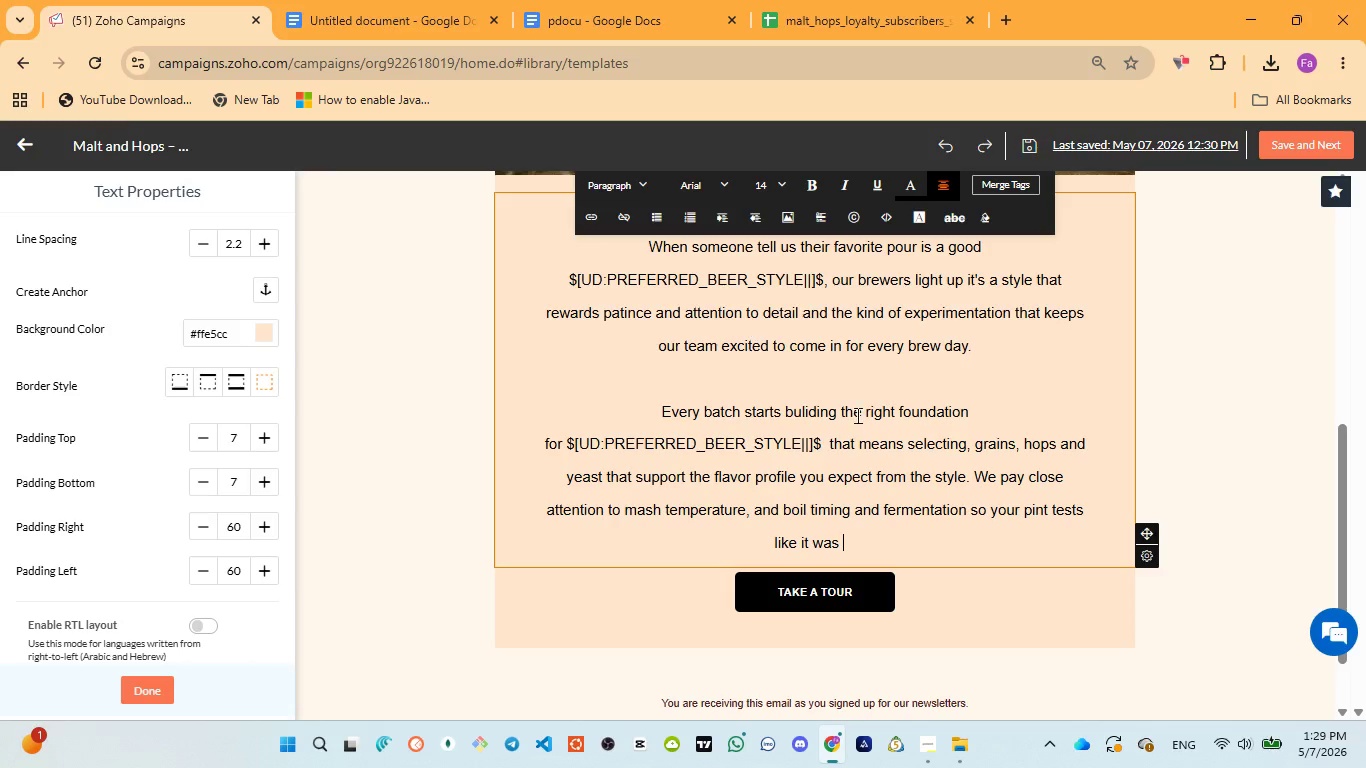 
wait(5.17)
 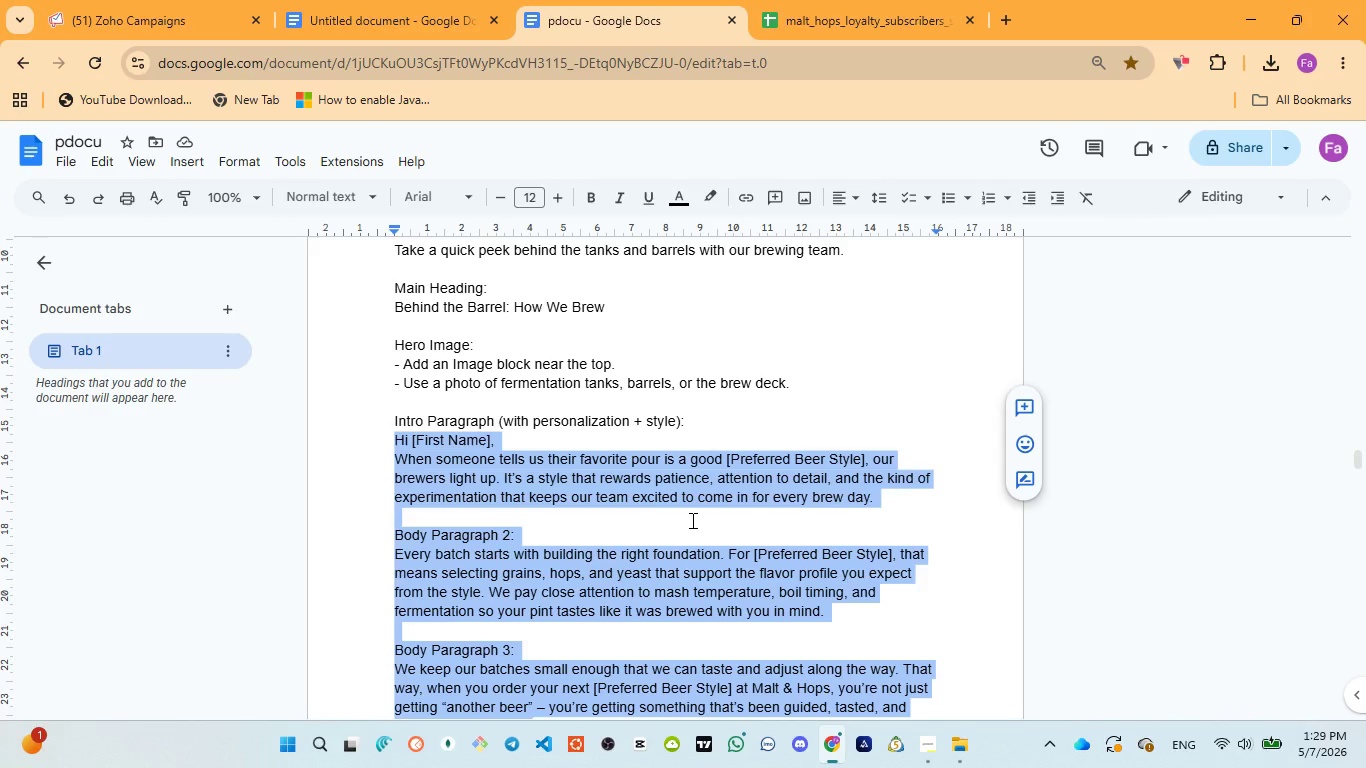 
type(breew)
key(Backspace)
key(Backspace)
type(wd)
key(Backspace)
type(ed with you )
 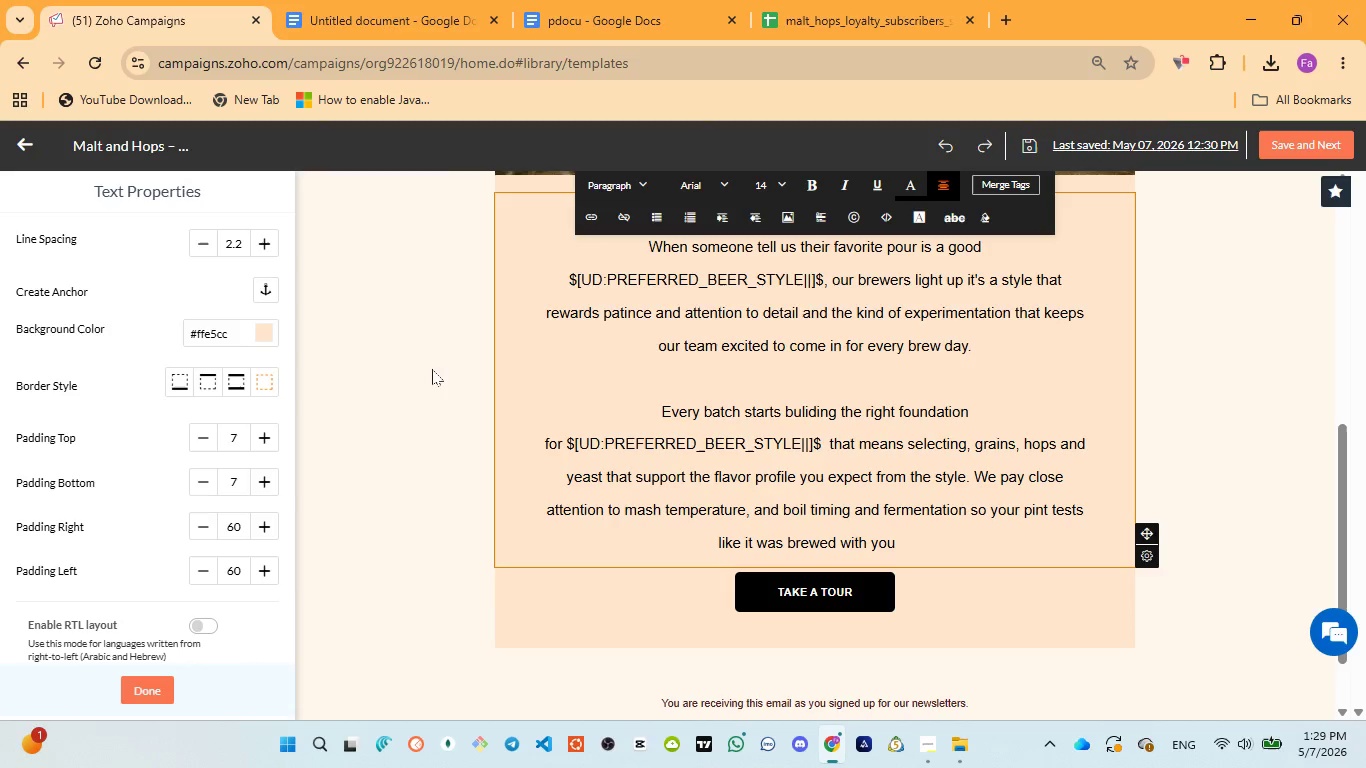 
left_click([621, 11])
 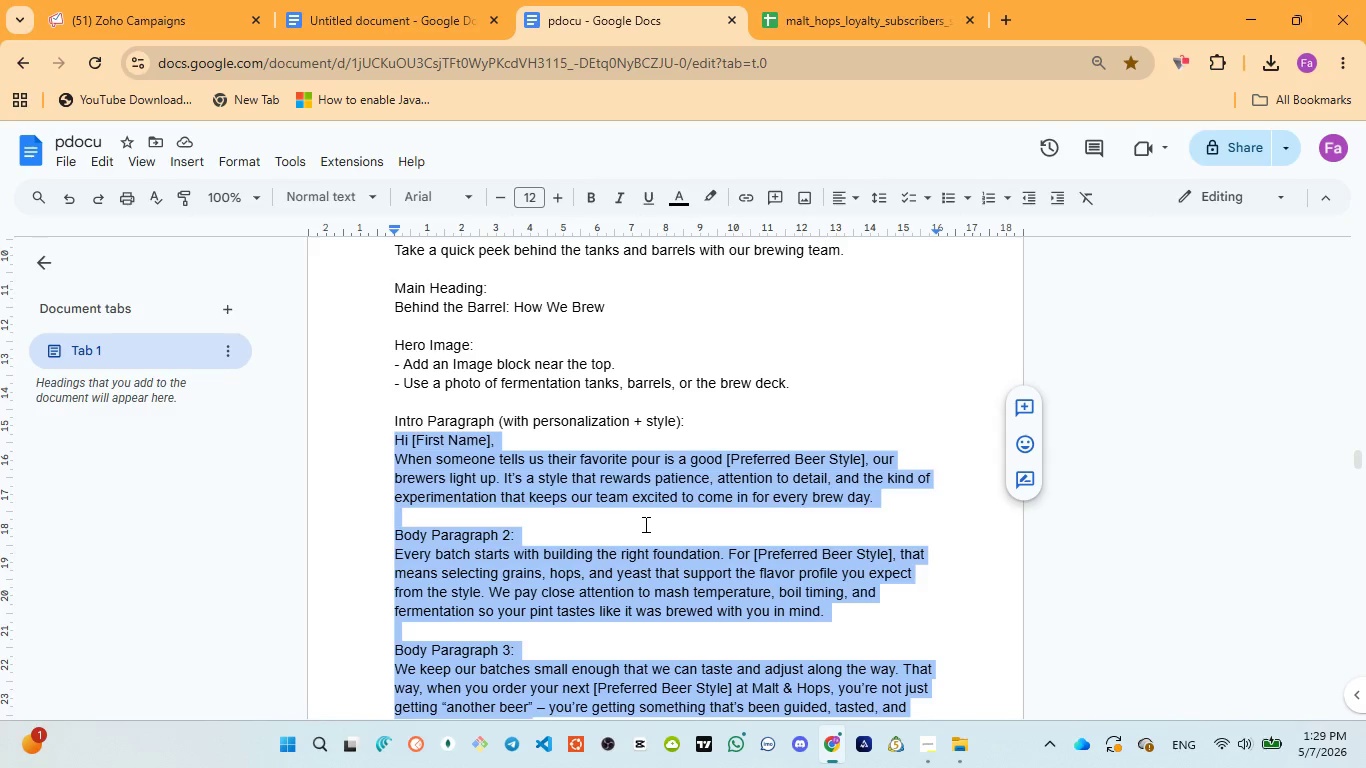 
wait(19.78)
 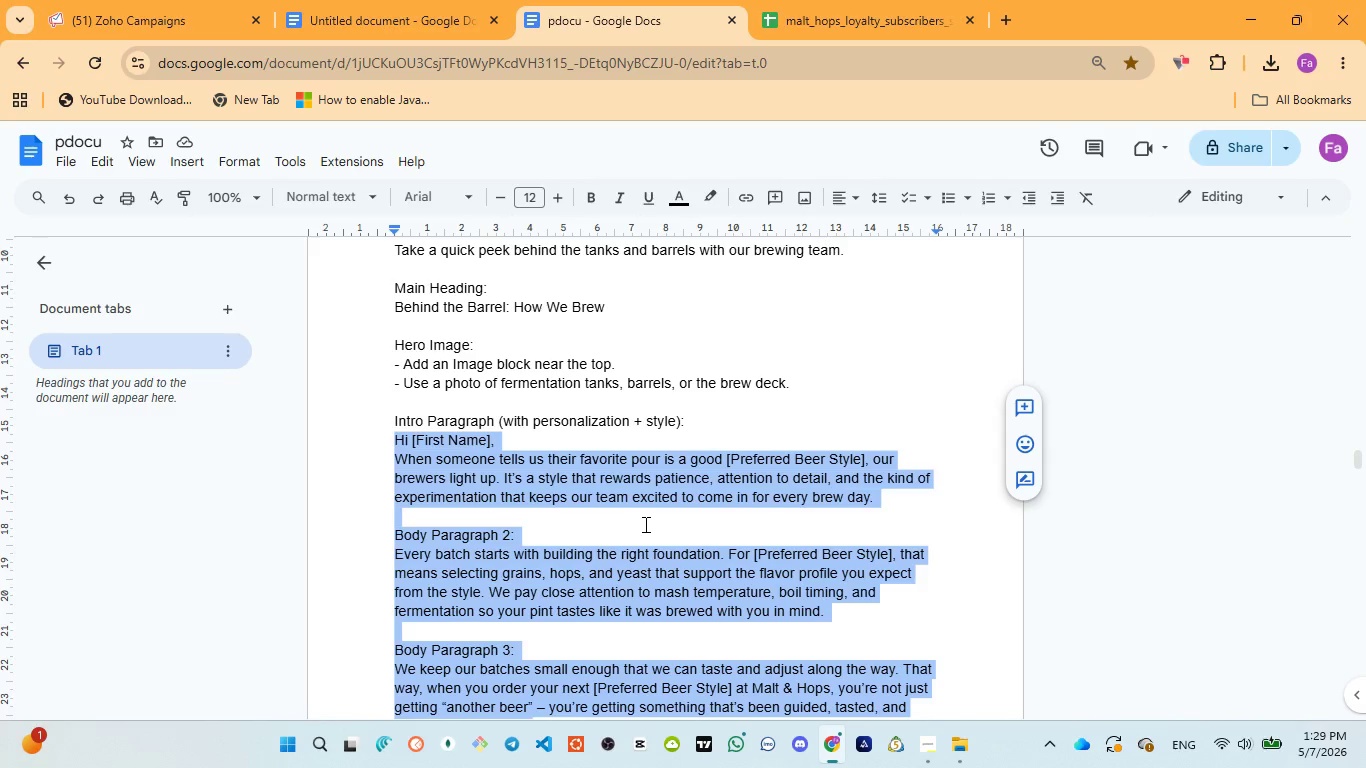 
scroll: coordinate [748, 634], scroll_direction: down, amount: 2.0
 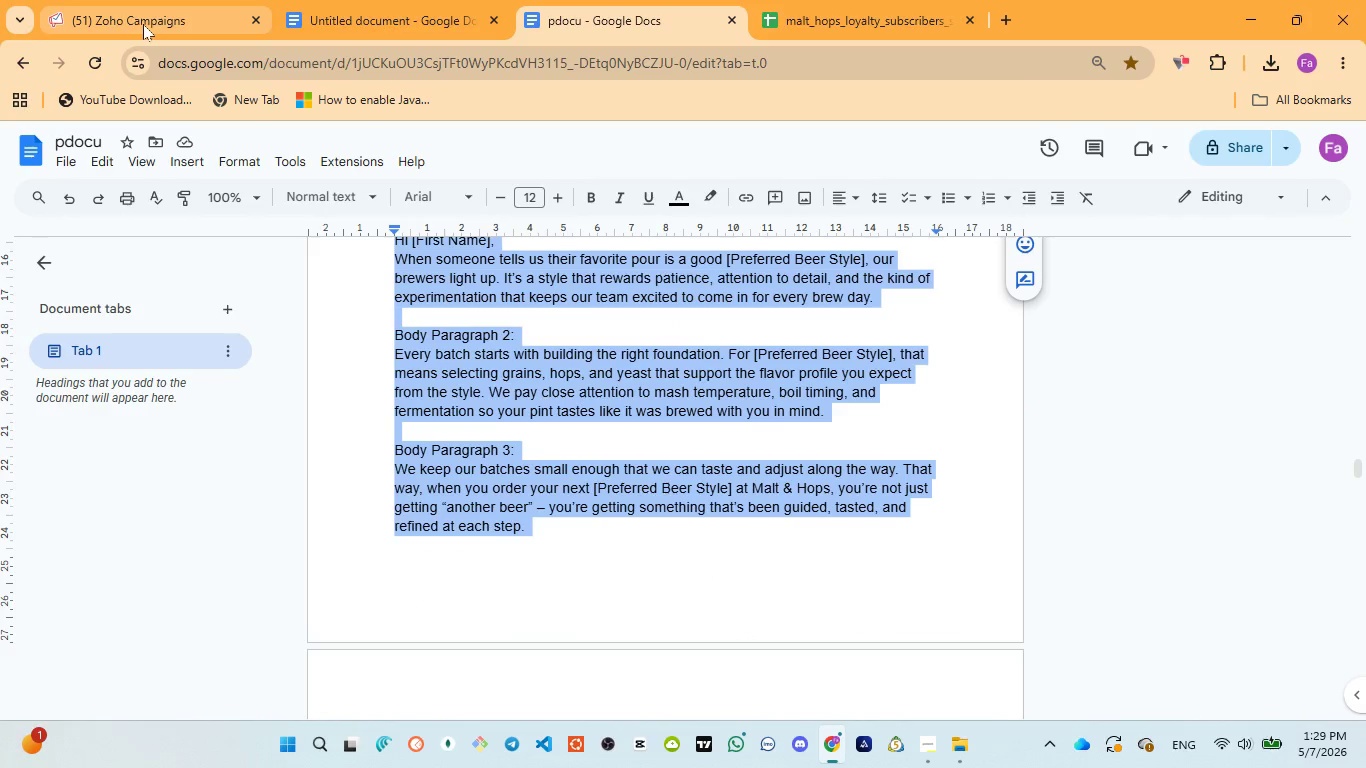 
left_click([142, 23])
 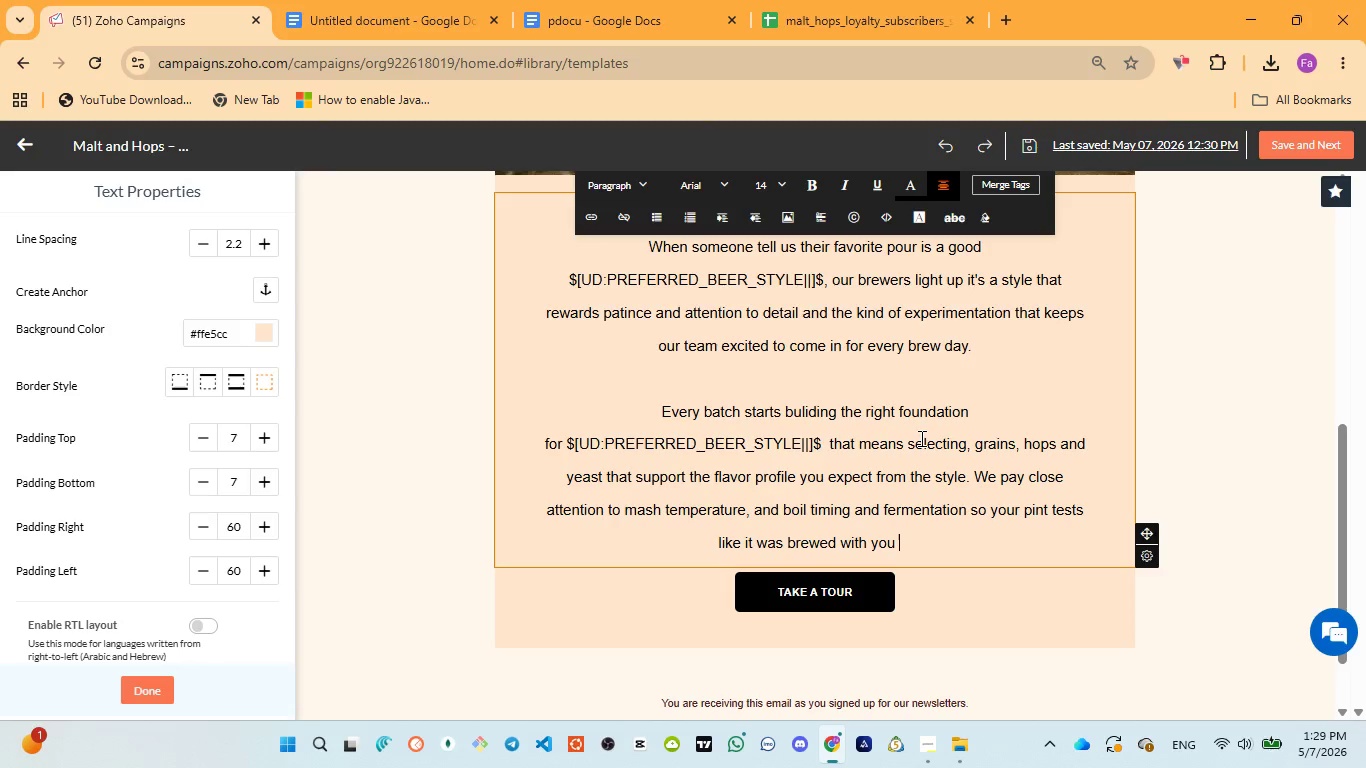 
key(ArrowLeft)
 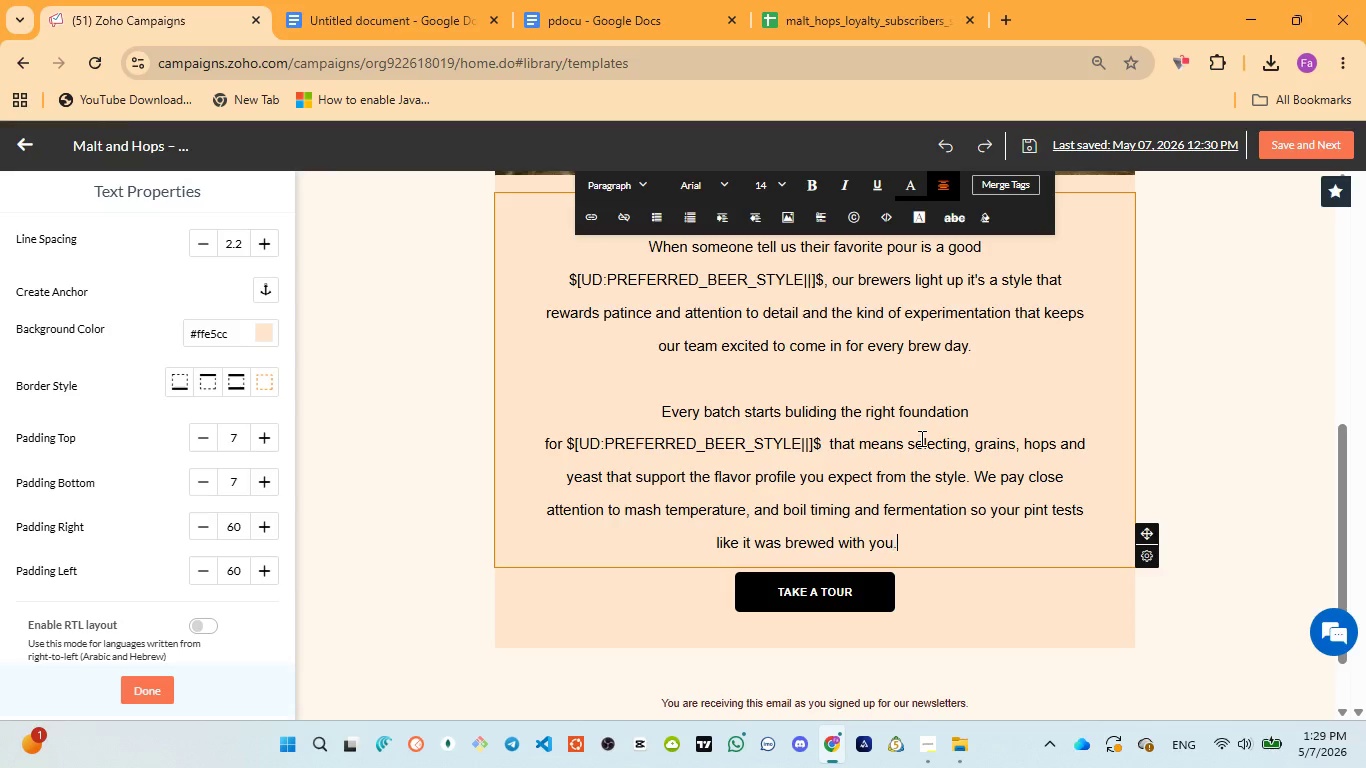 
key(Period)
 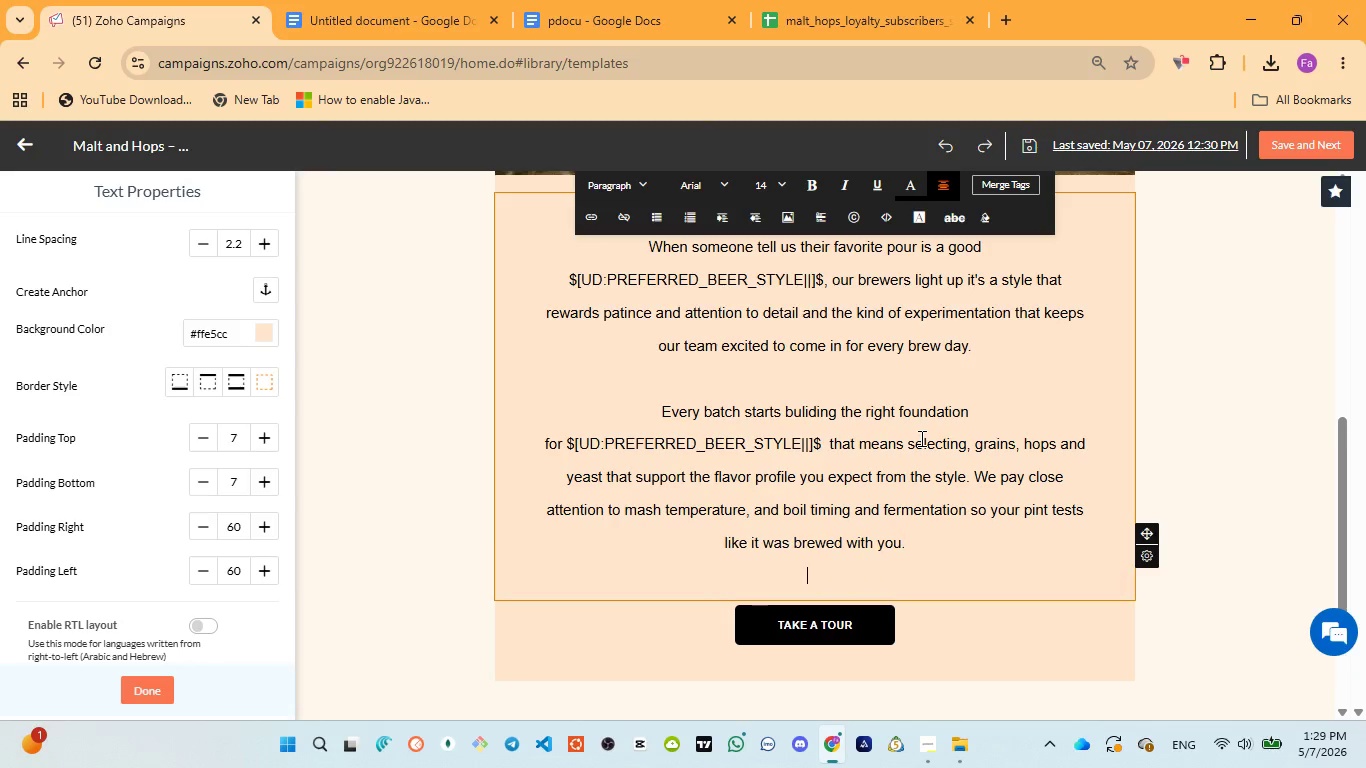 
key(Enter)
 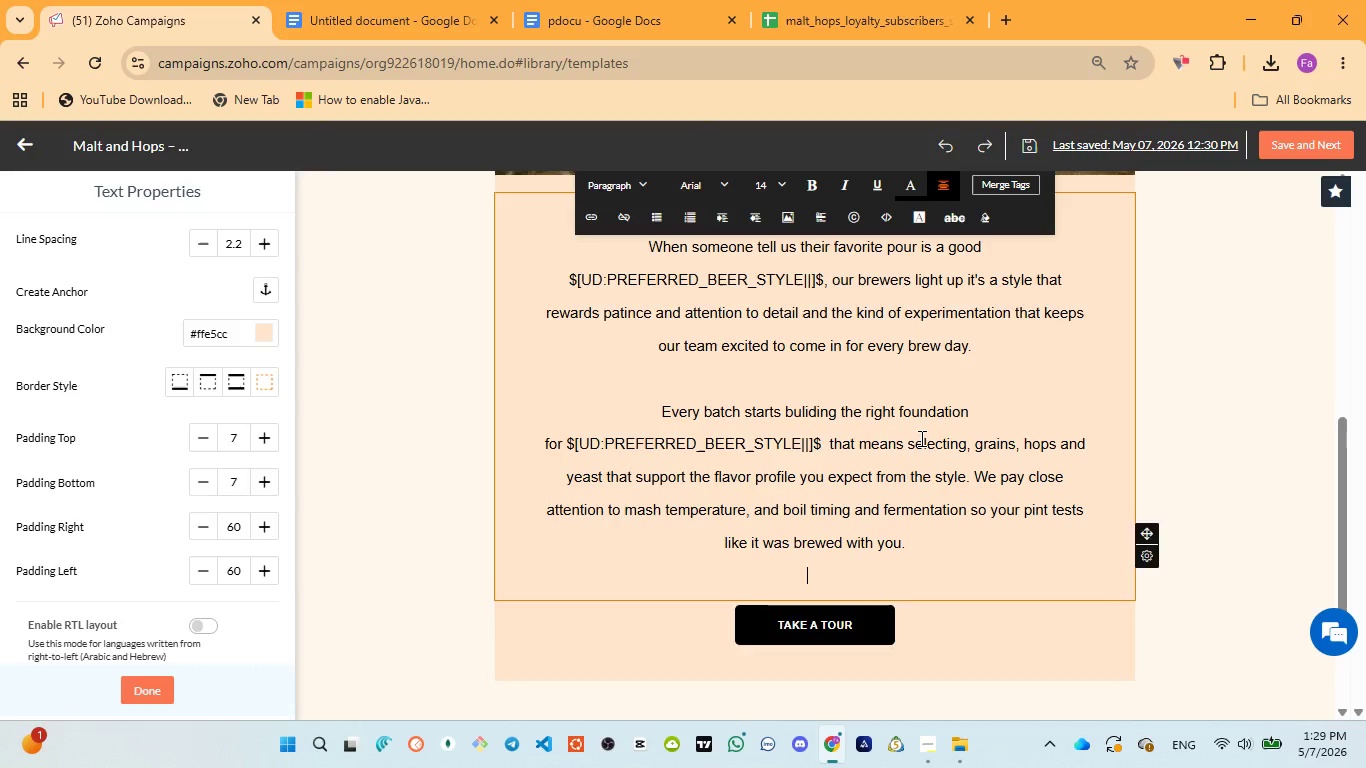 
key(Enter)
 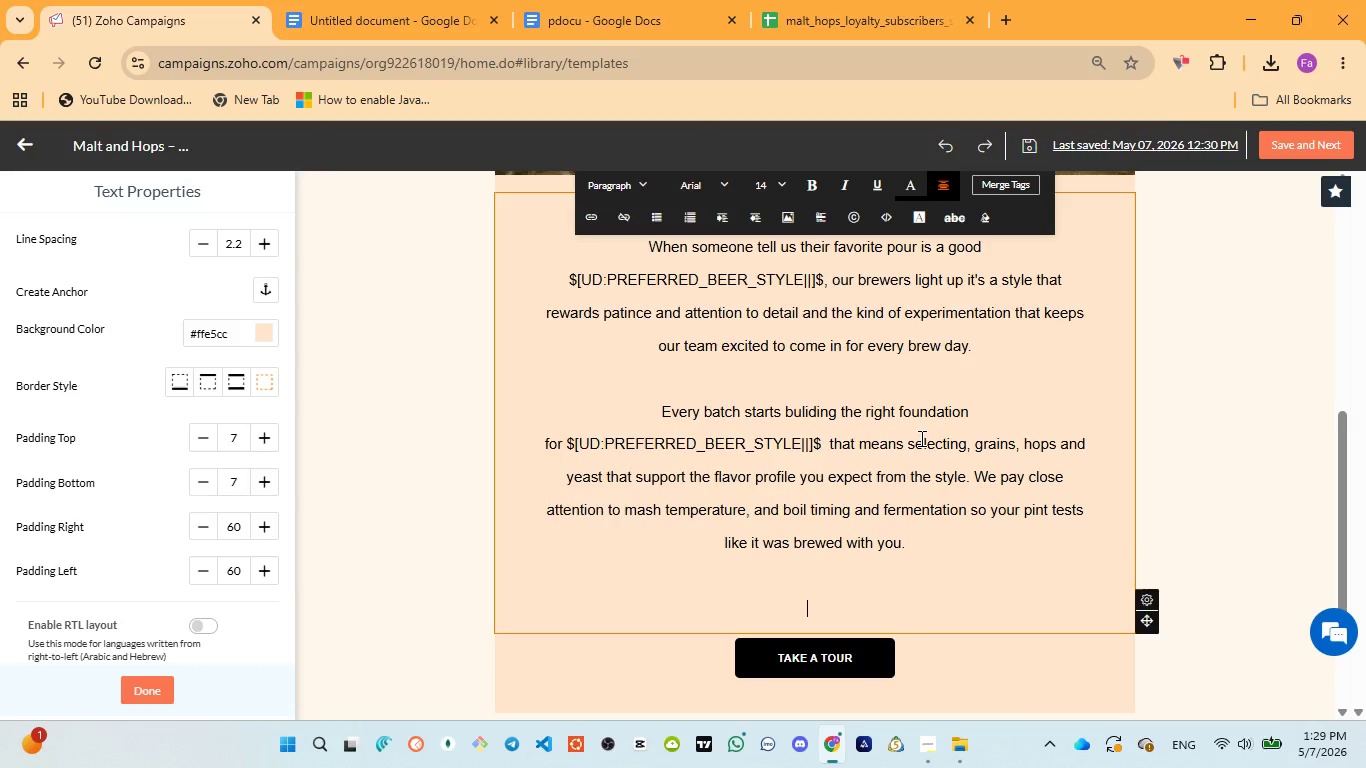 
type(We keep our batches small )
 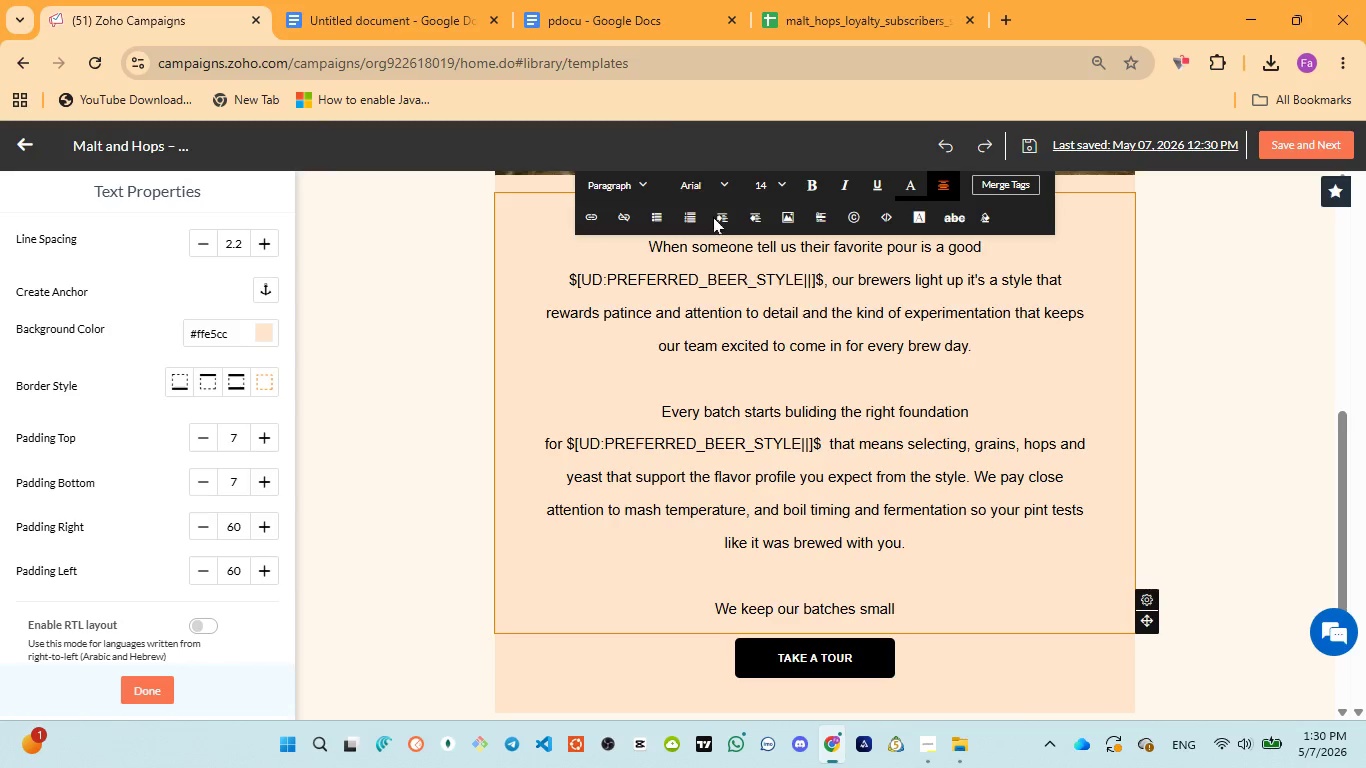 
left_click([599, 6])
 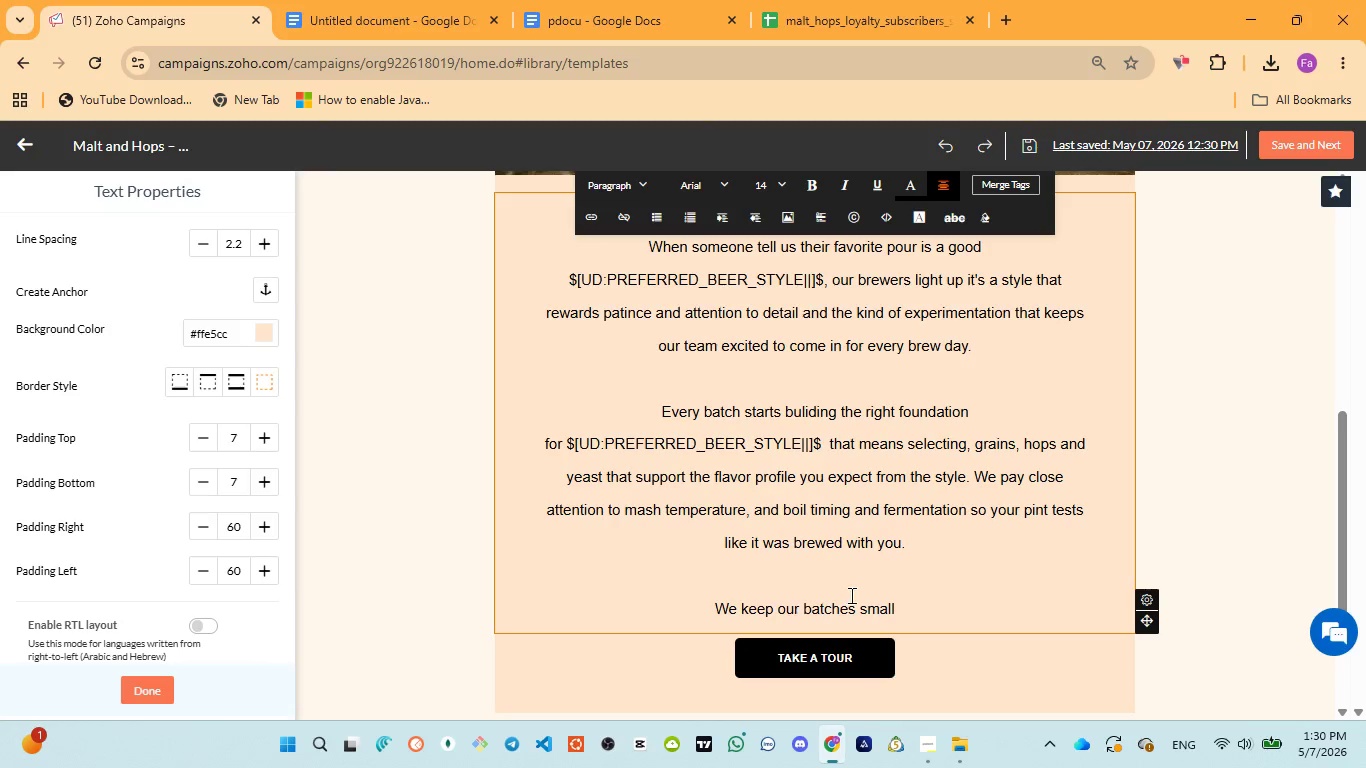 
wait(6.67)
 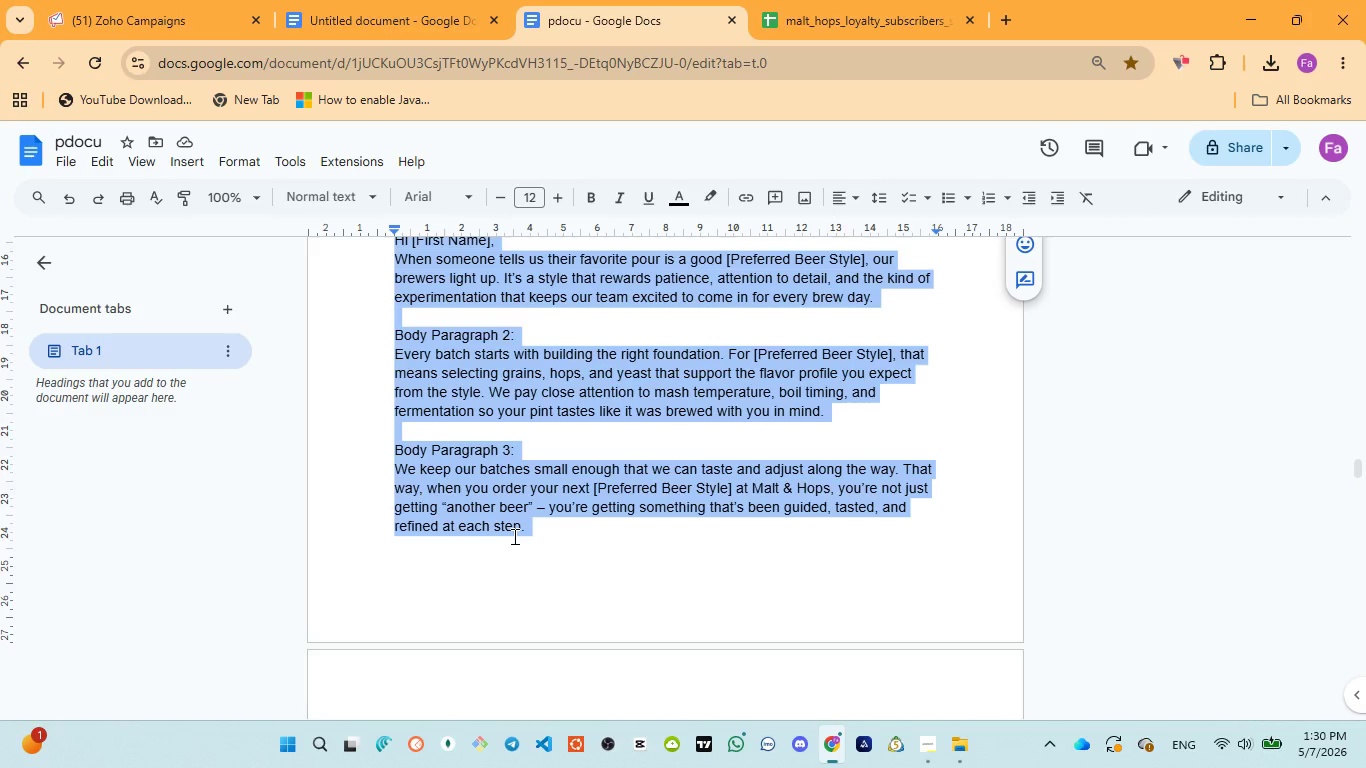 
type(enough )
 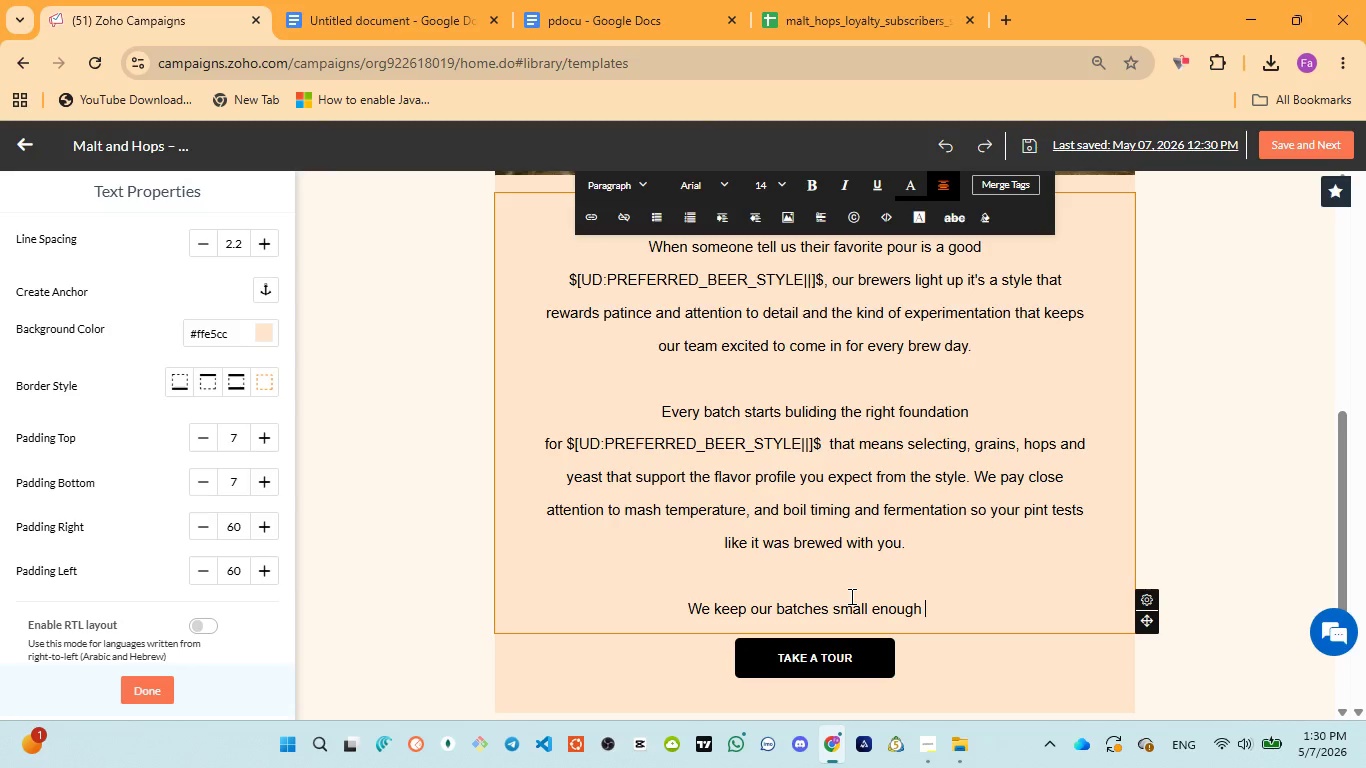 
wait(11.45)
 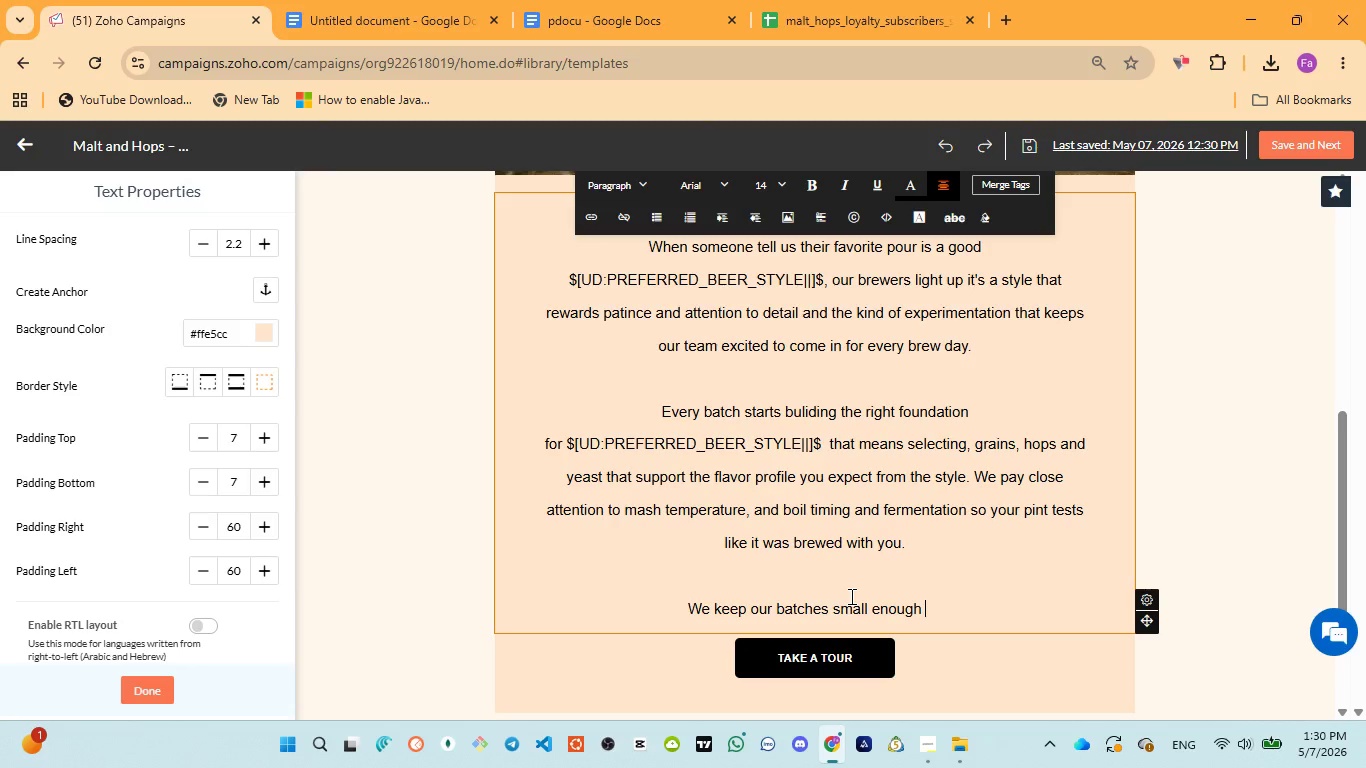 
type(that )
 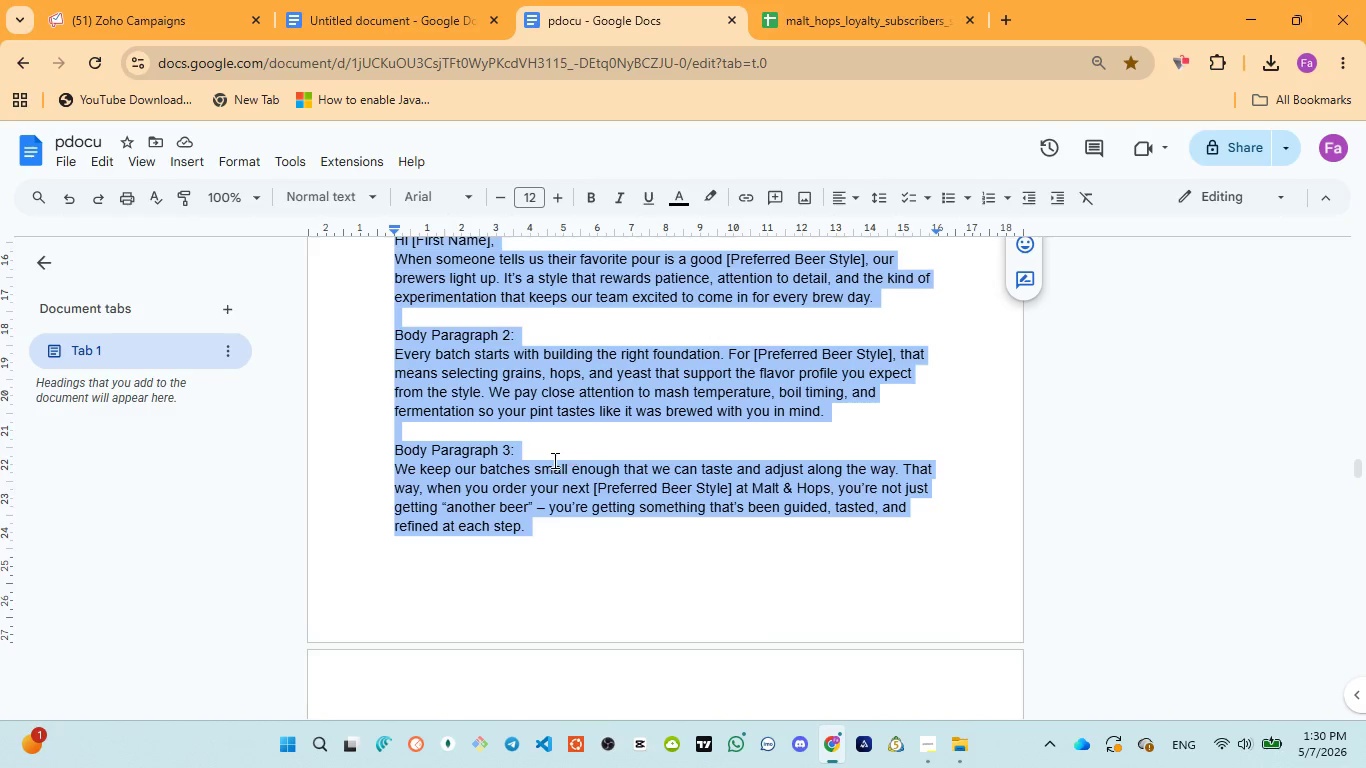 
wait(20.66)
 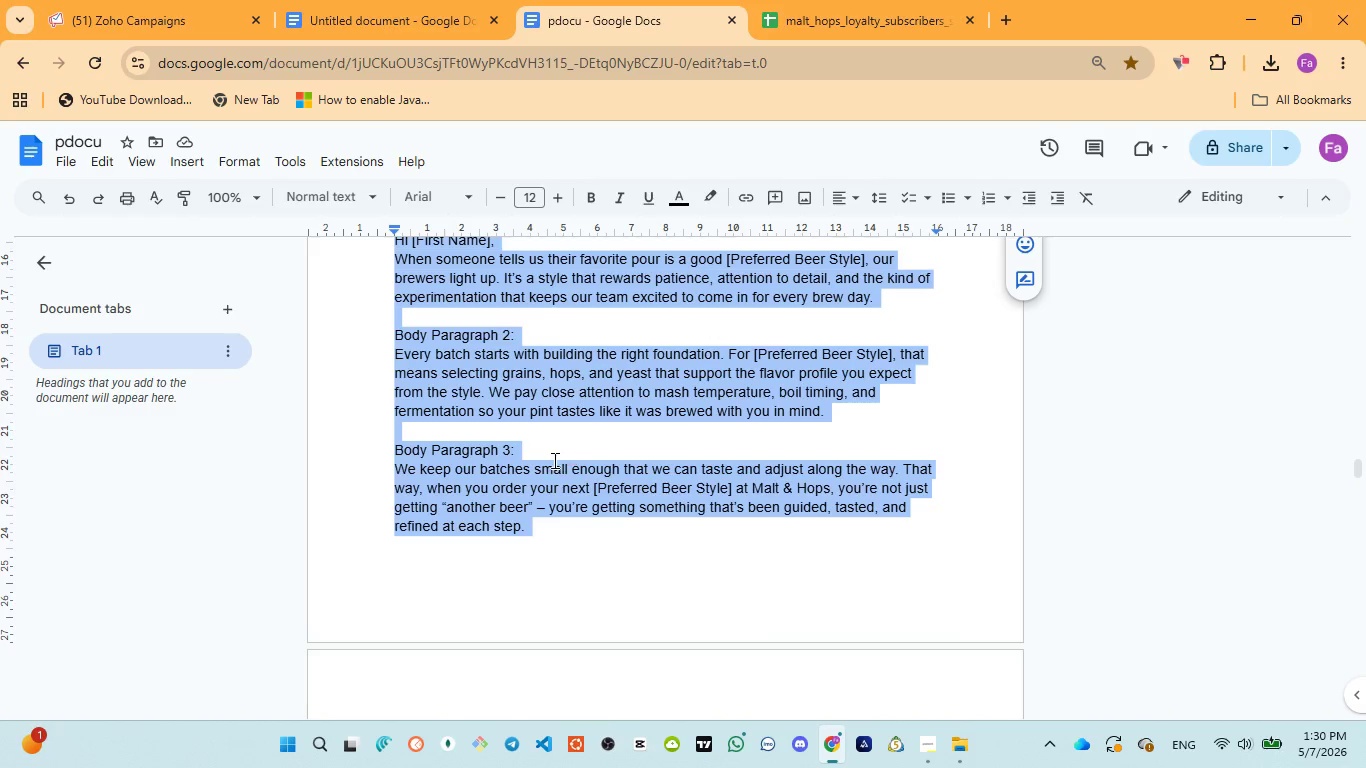 
left_click([160, 13])
 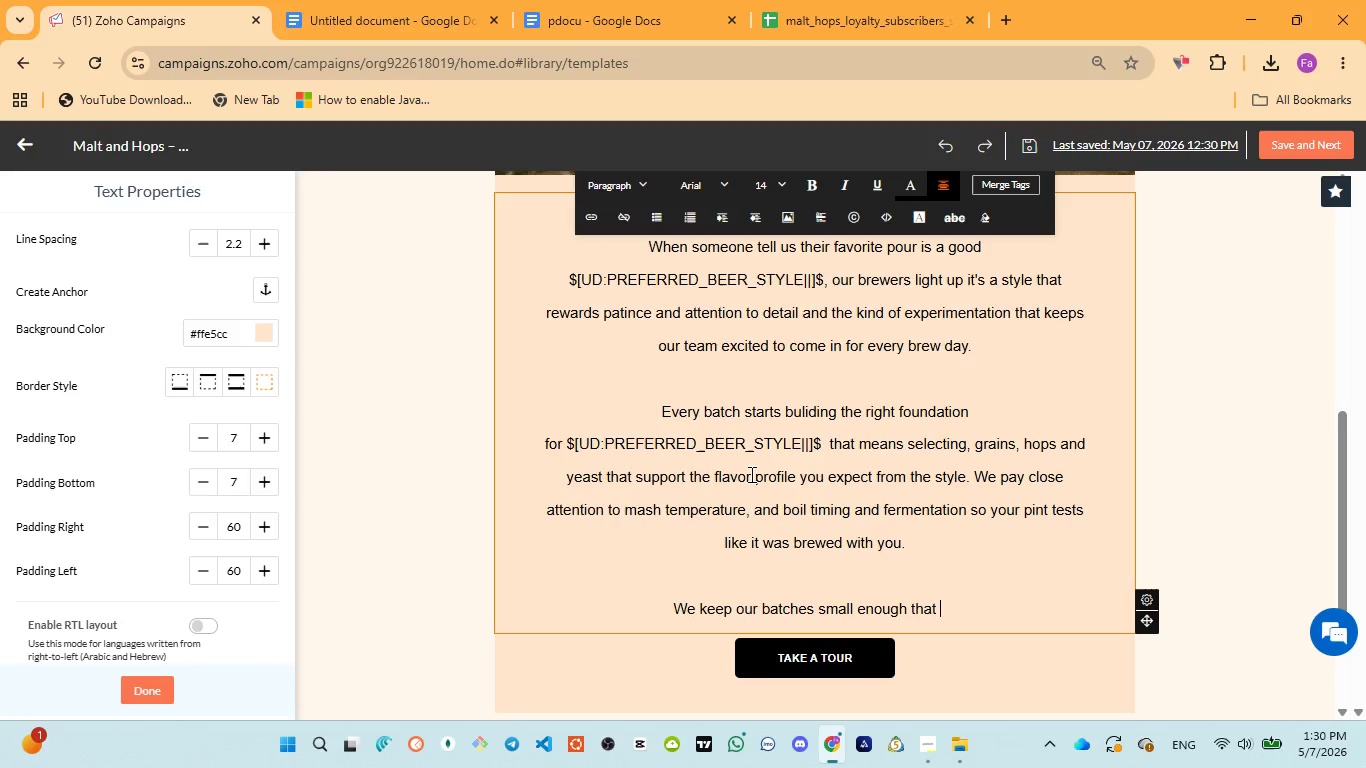 
type(we can tests)
key(Backspace)
key(Backspace)
key(Backspace)
key(Backspace)
type(aste a)
key(Backspace)
key(Backspace)
key(Backspace)
type( and )
 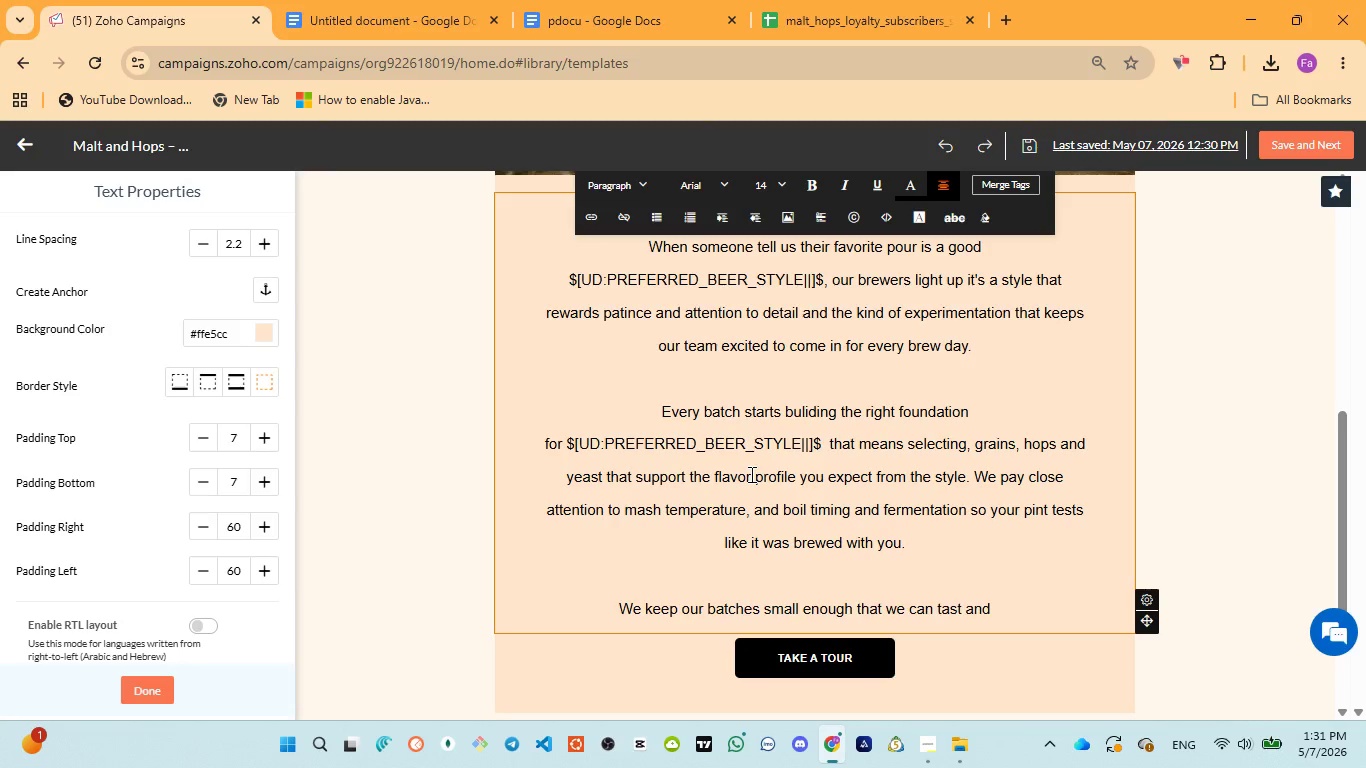 
wait(56.8)
 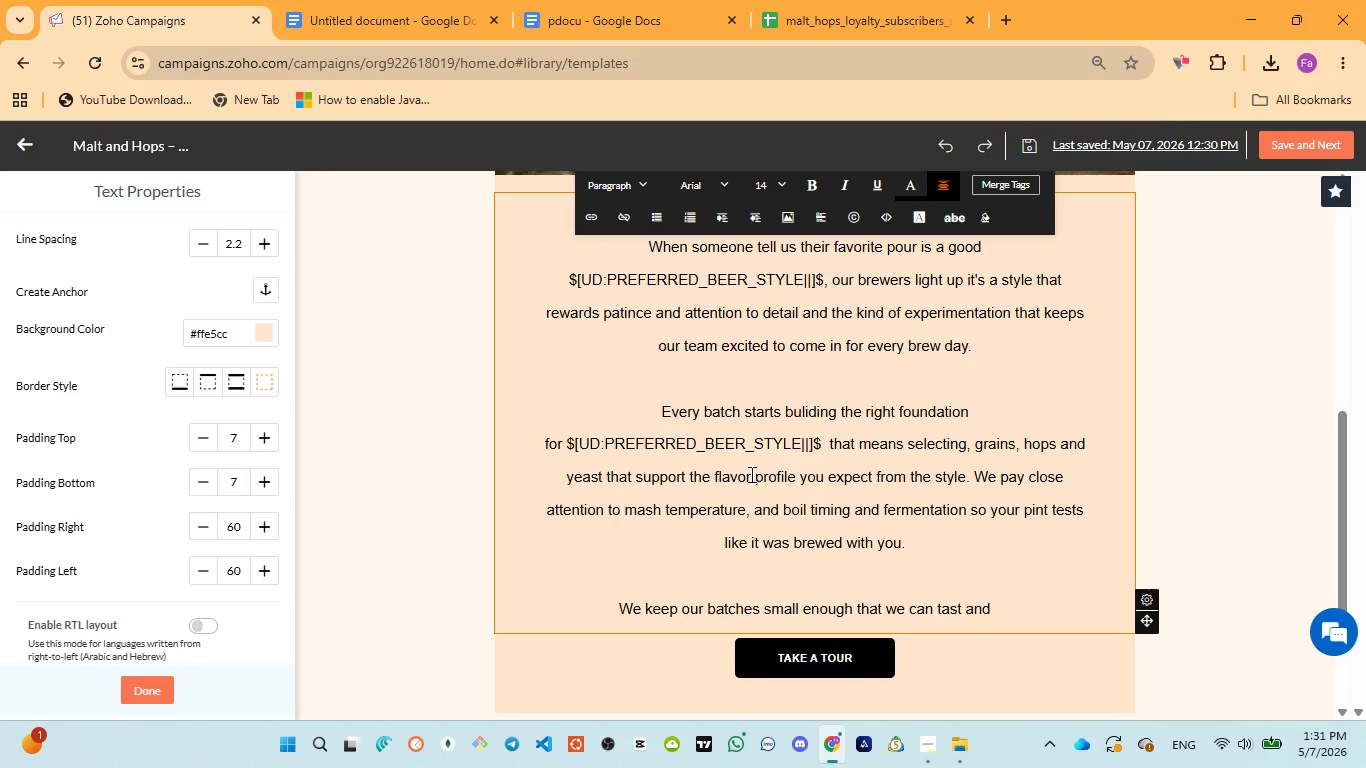 
left_click([608, 16])
 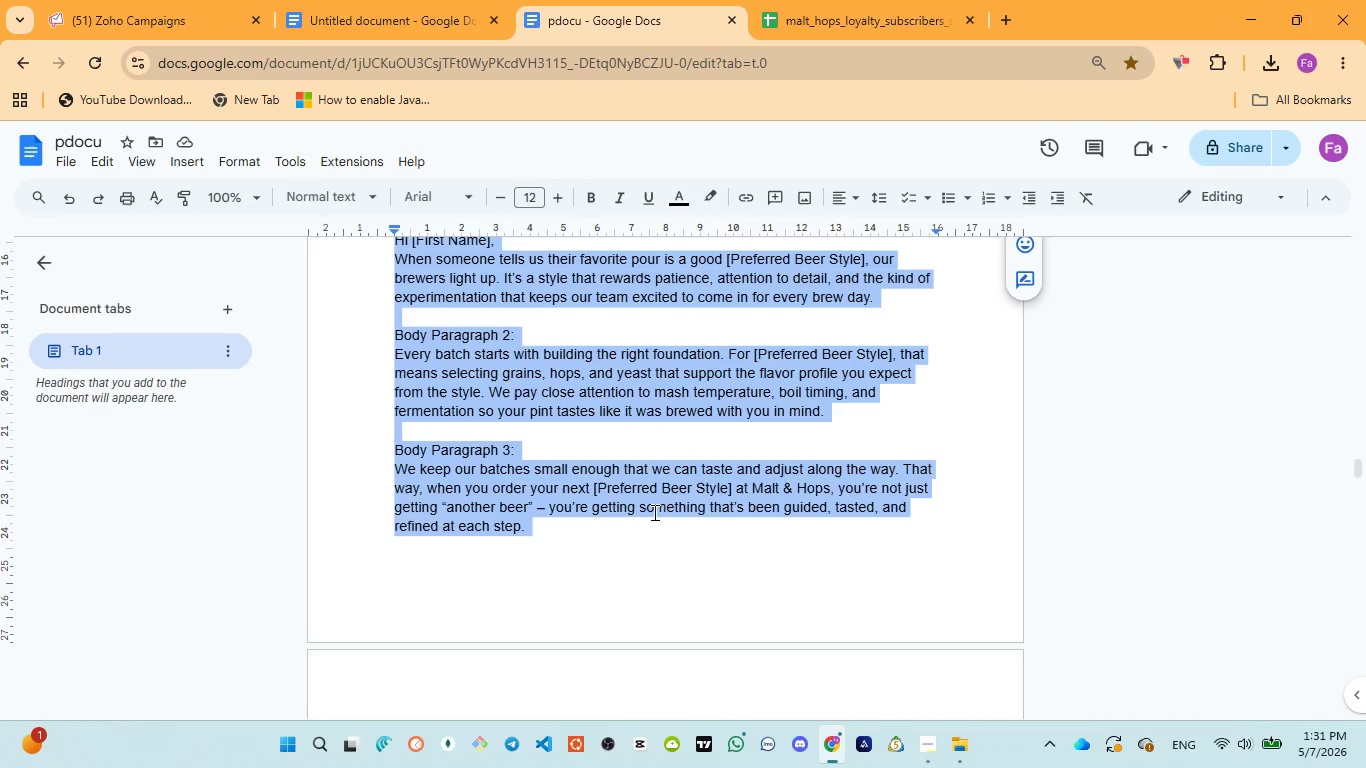 
wait(5.75)
 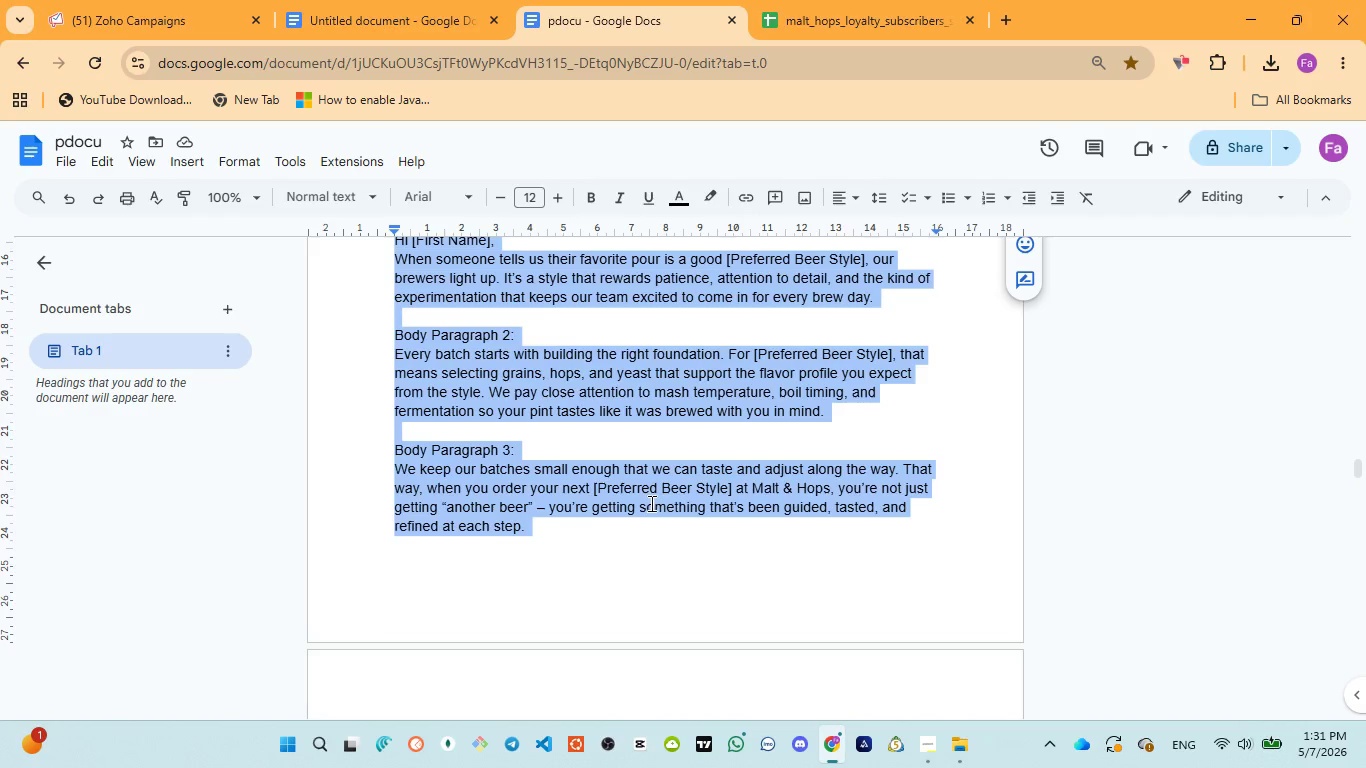 
left_click([172, 25])
 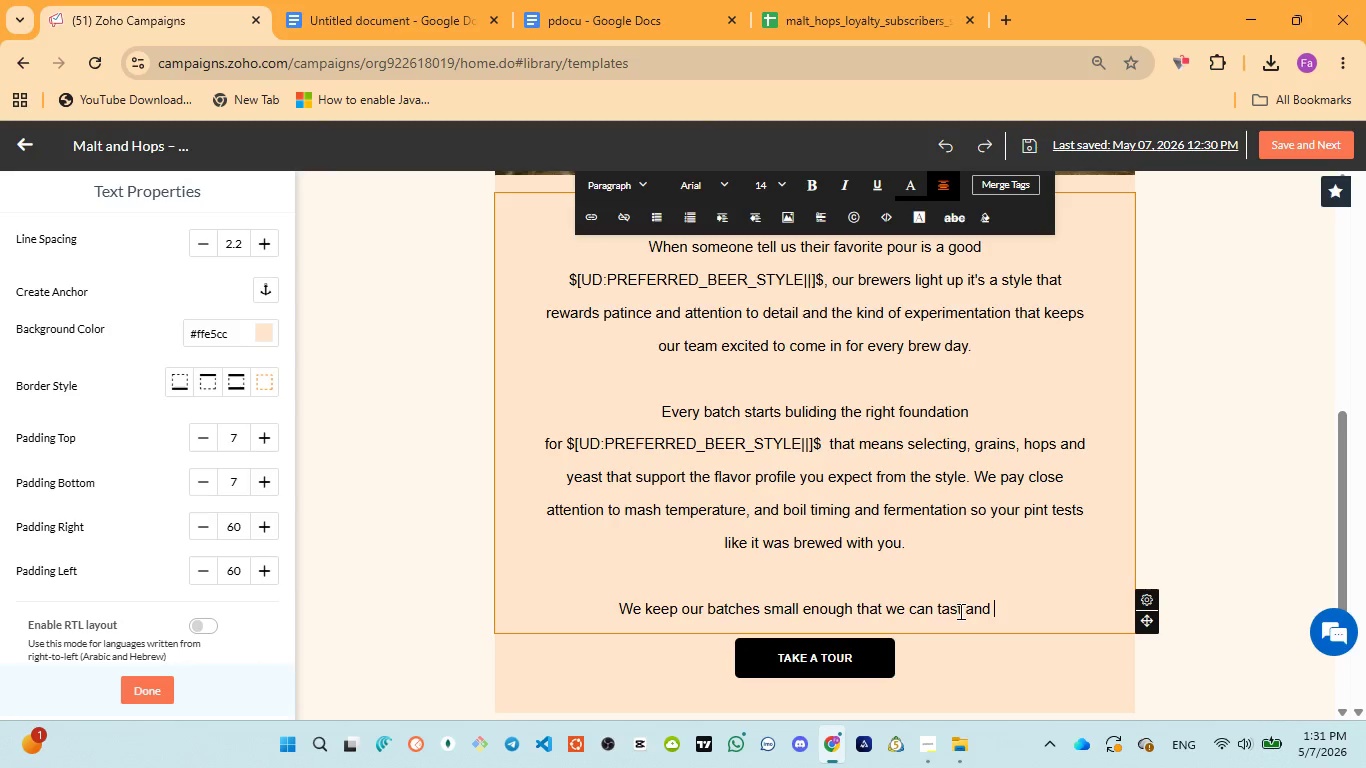 
left_click([966, 607])
 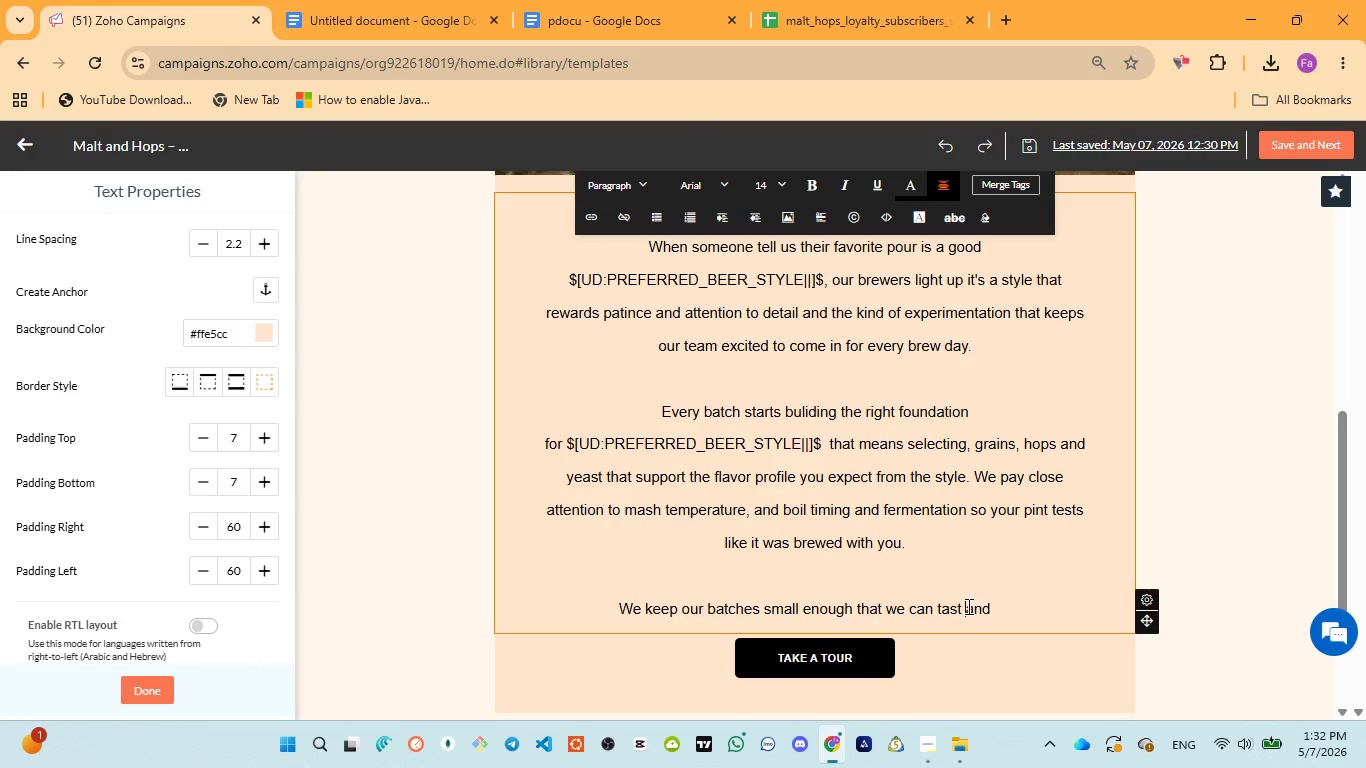 
key(ArrowLeft)
 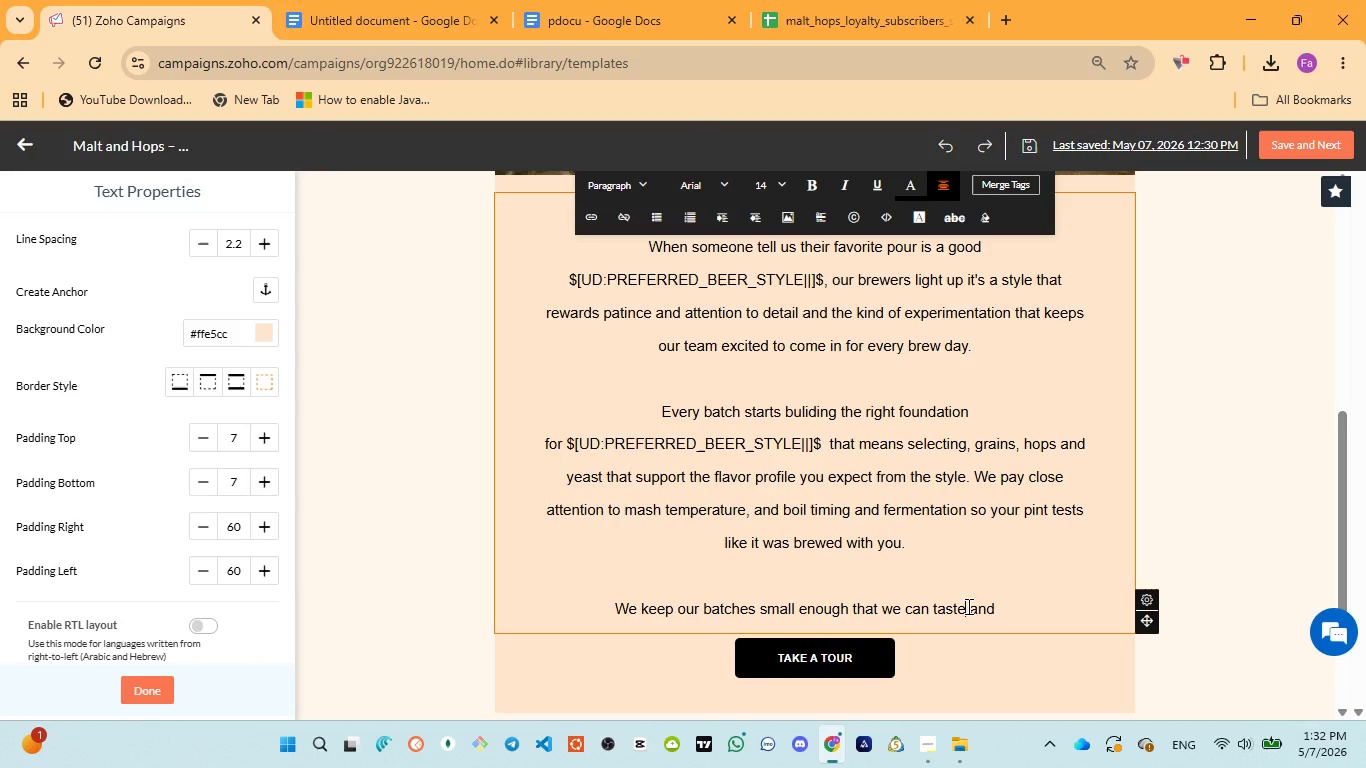 
key(E)
 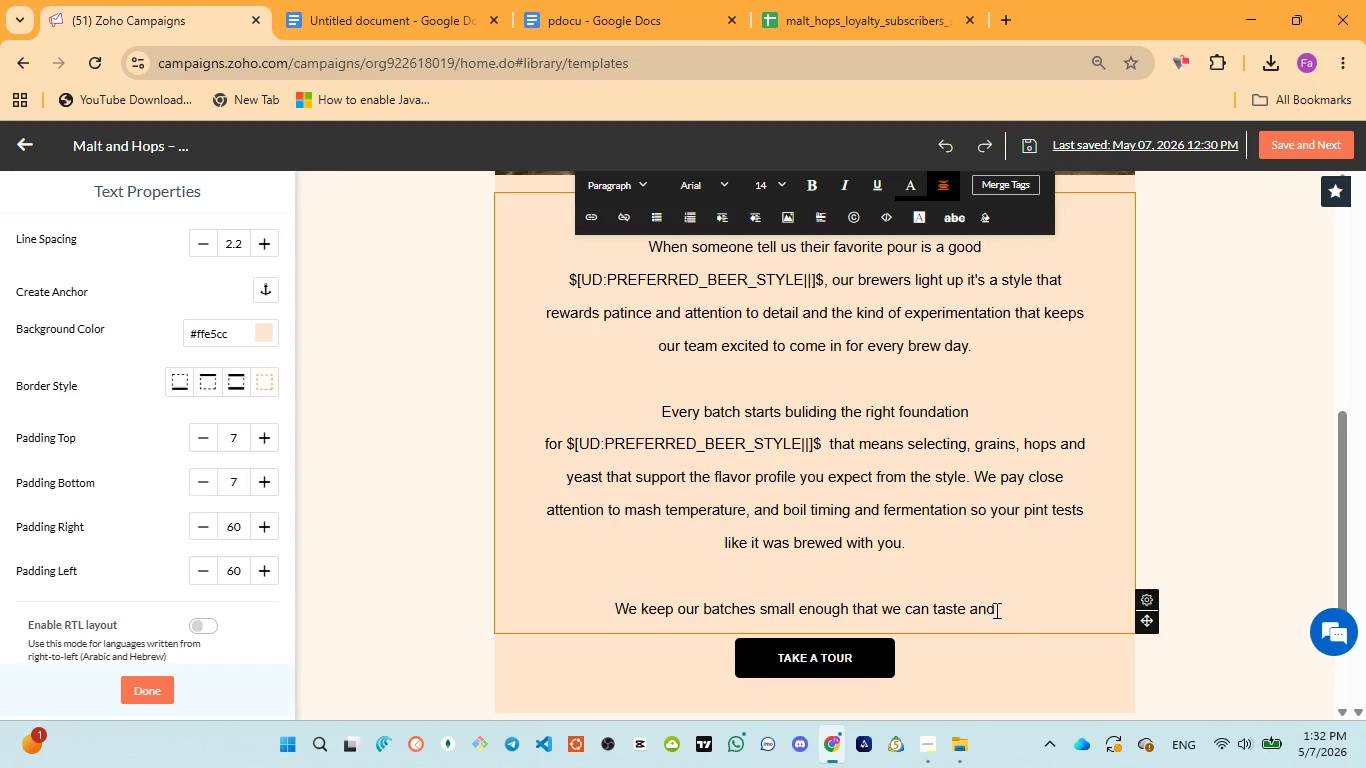 
left_click([999, 610])
 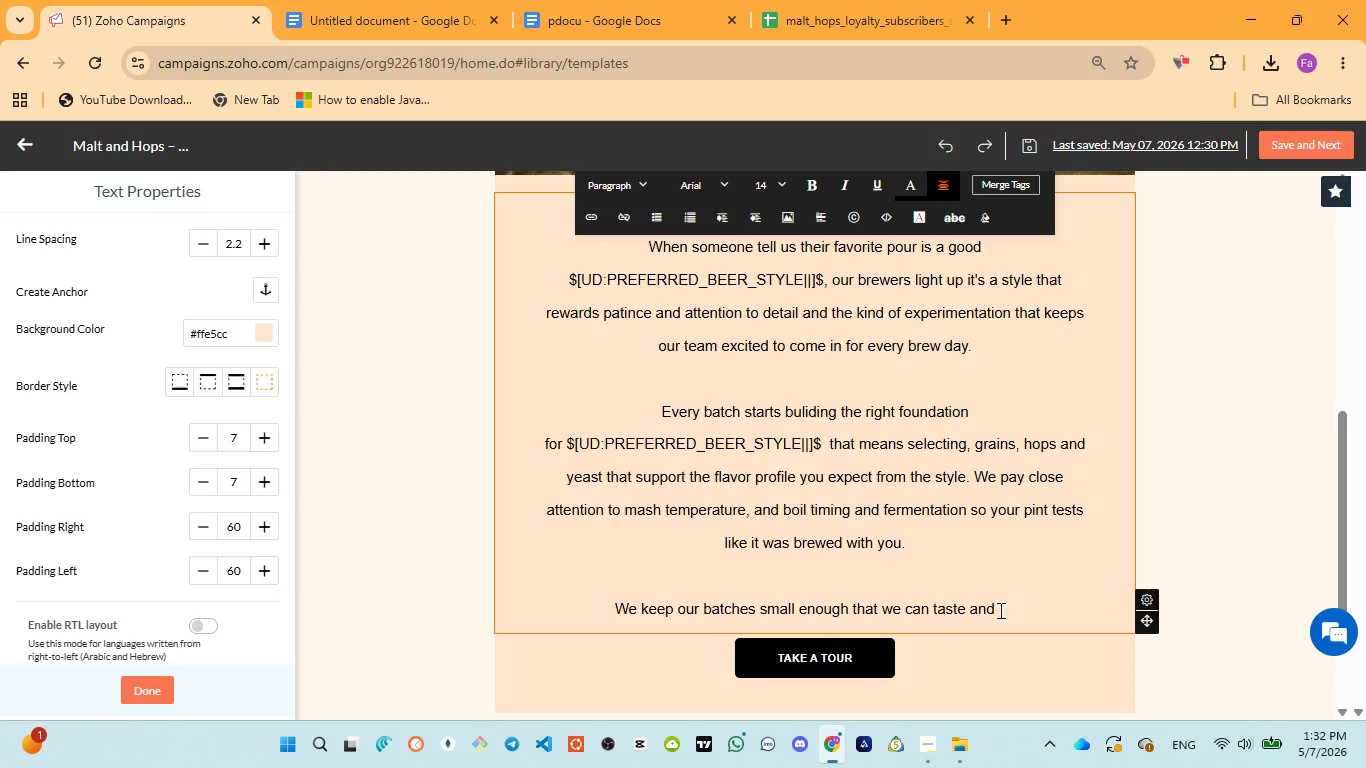 
type(adjust alog the way )
 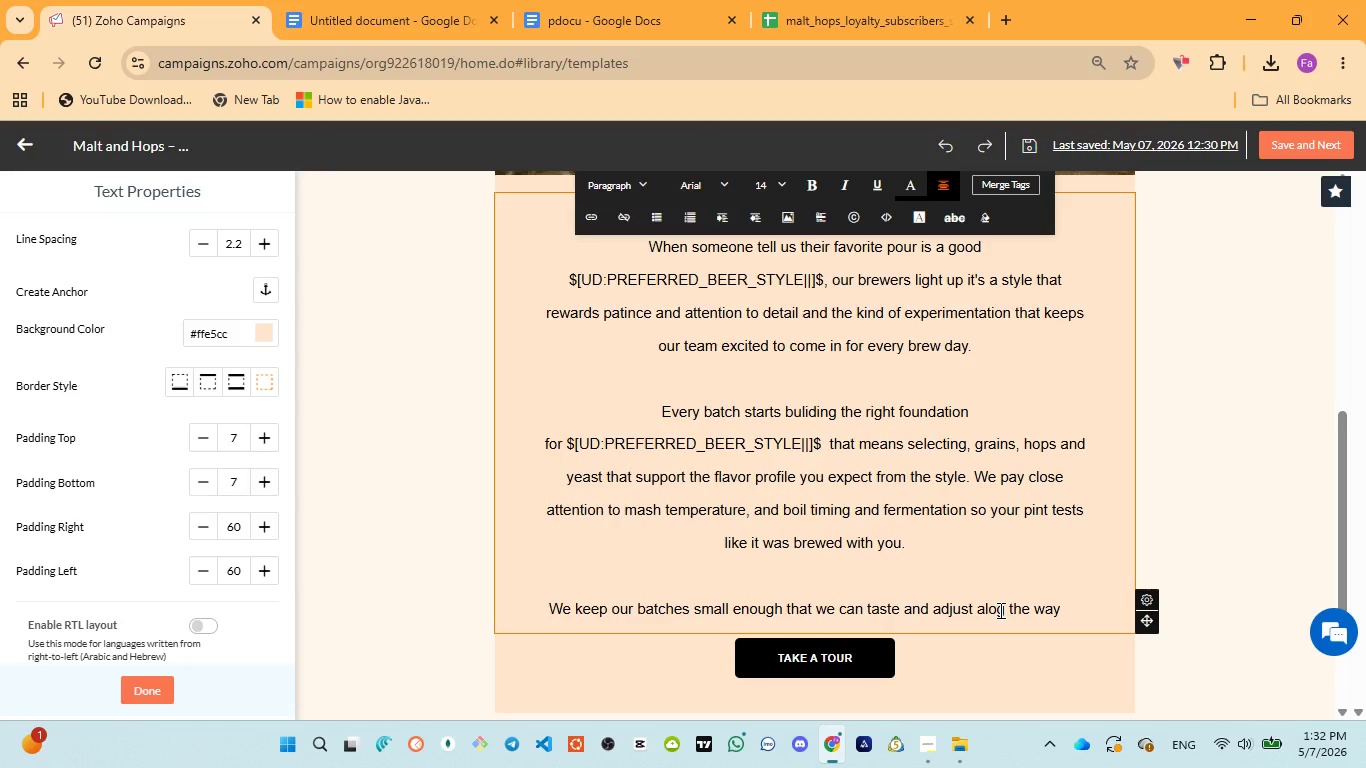 
wait(16.53)
 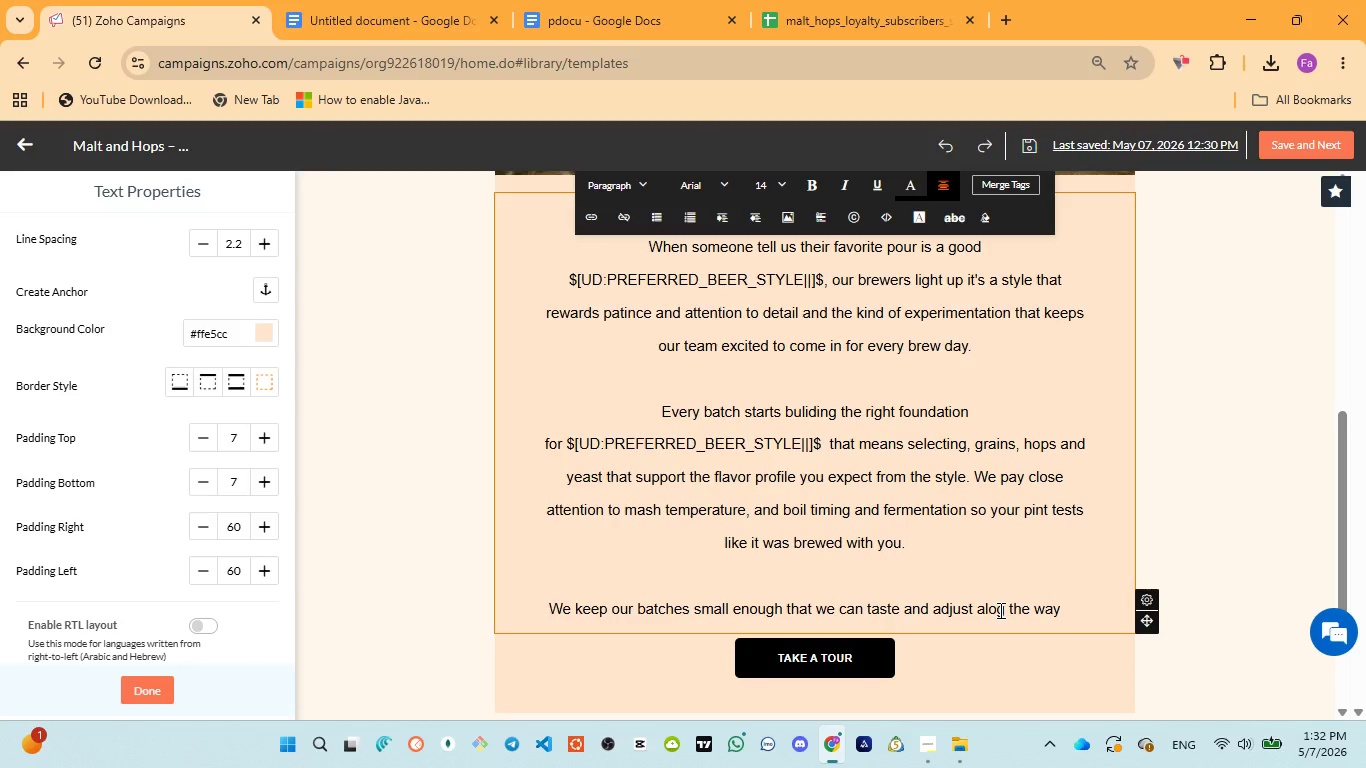 
left_click([566, 36])
 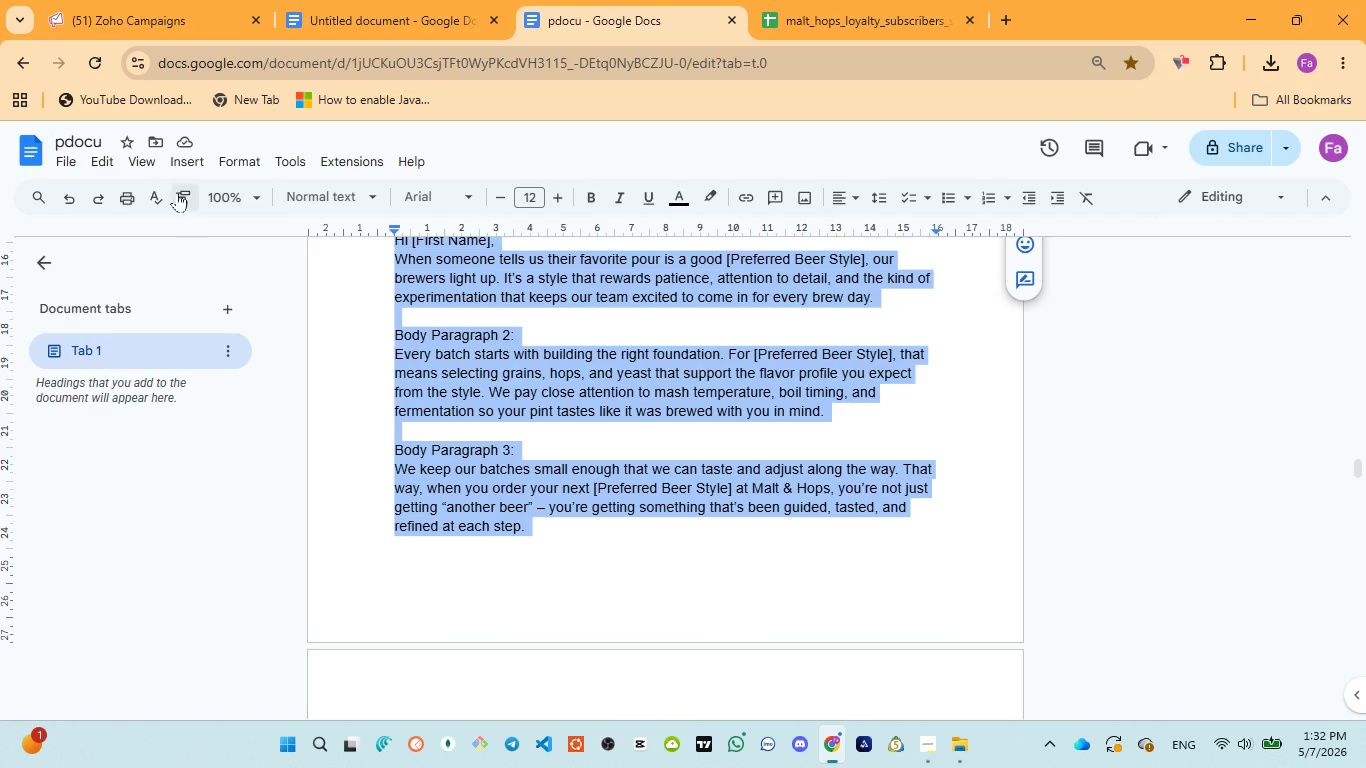 
wait(7.23)
 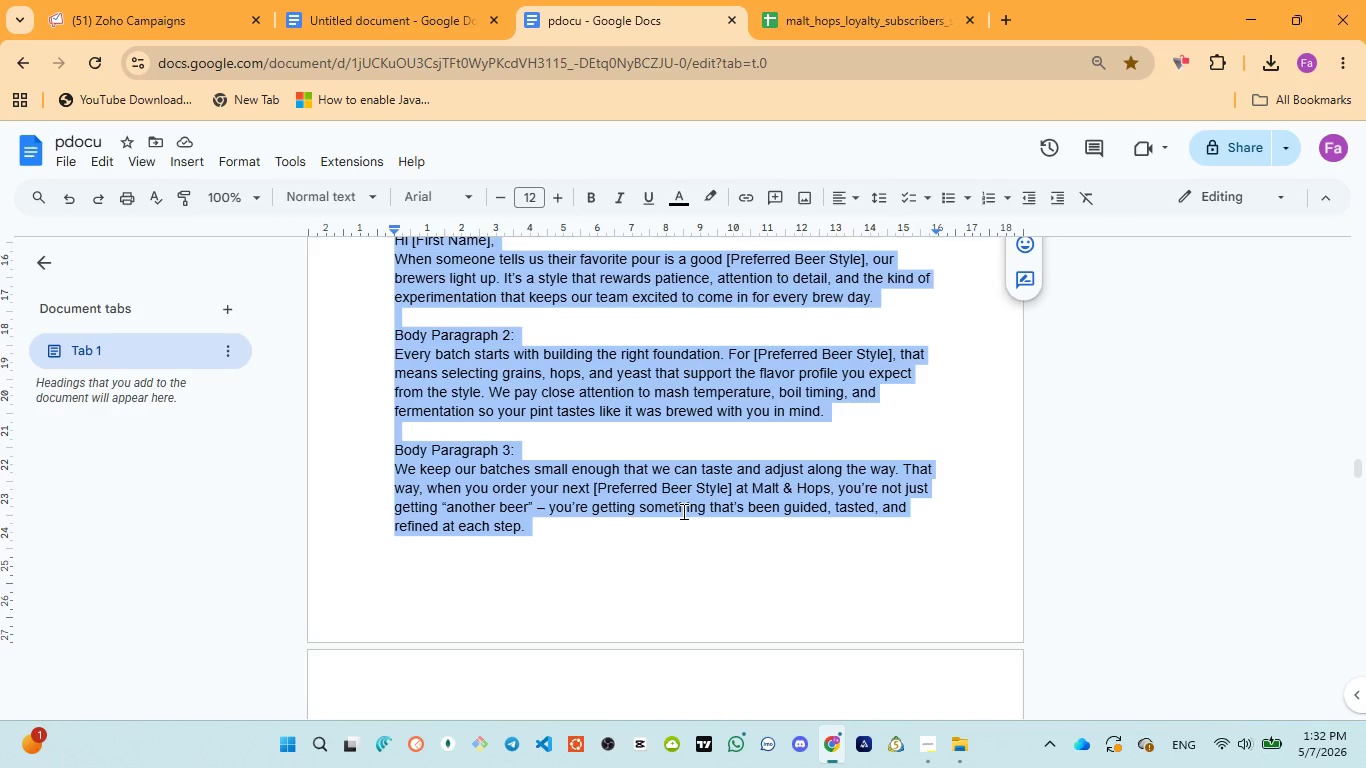 
key(ArrowLeft)
 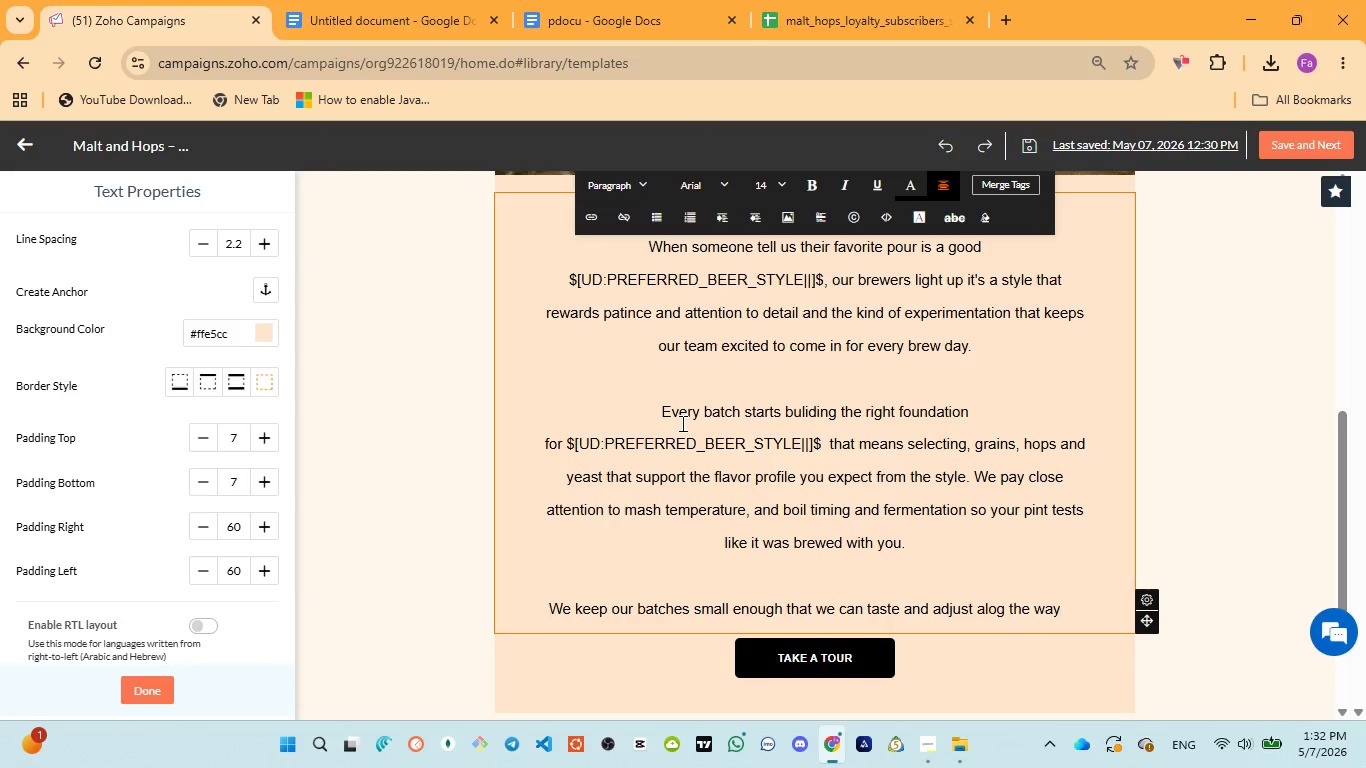 
type(. That way )
 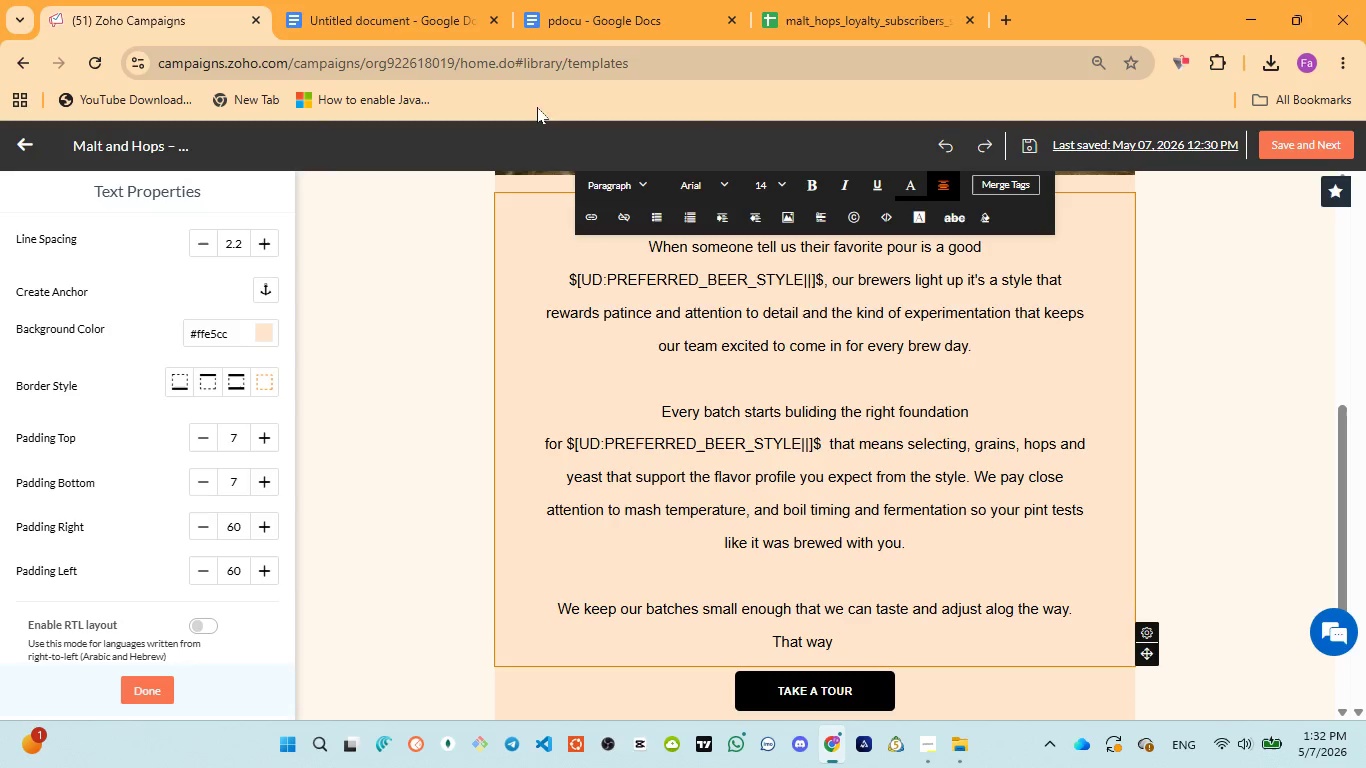 
left_click([635, 26])
 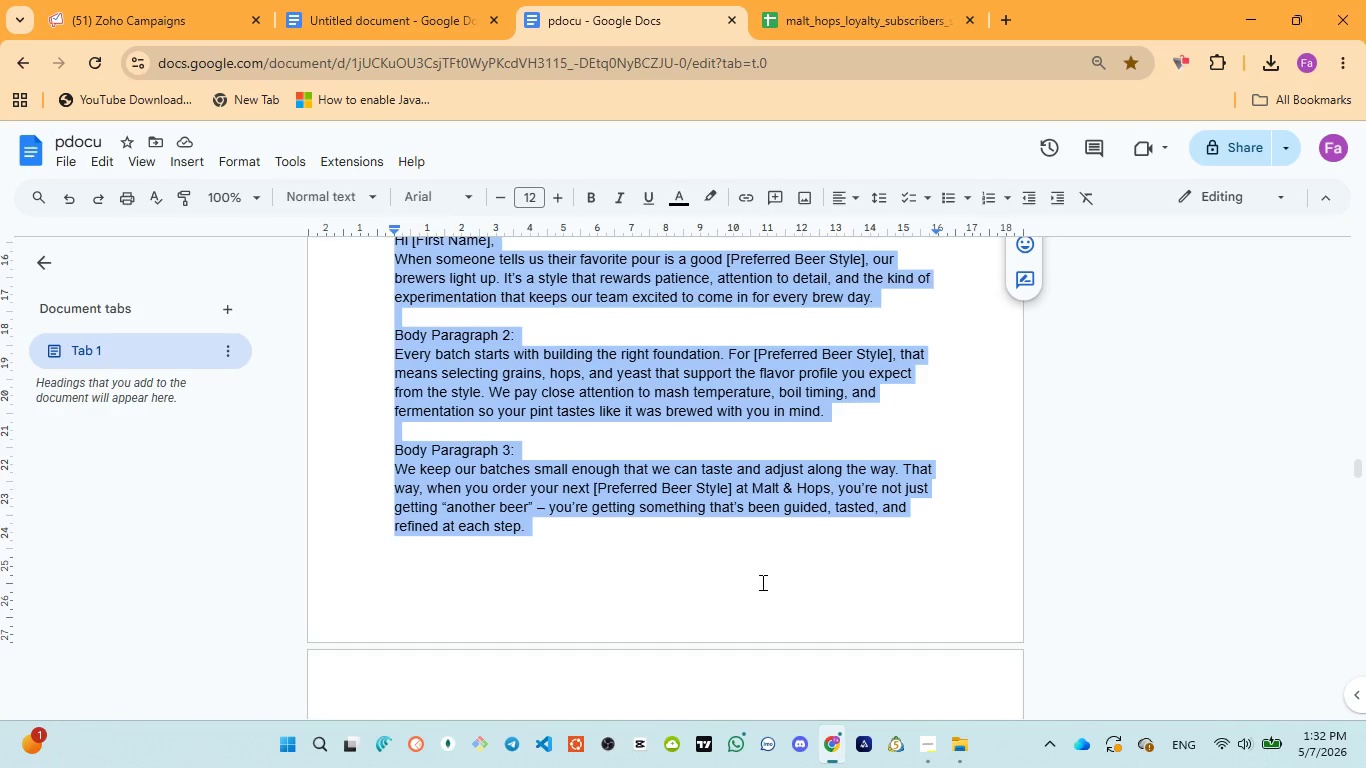 
wait(9.3)
 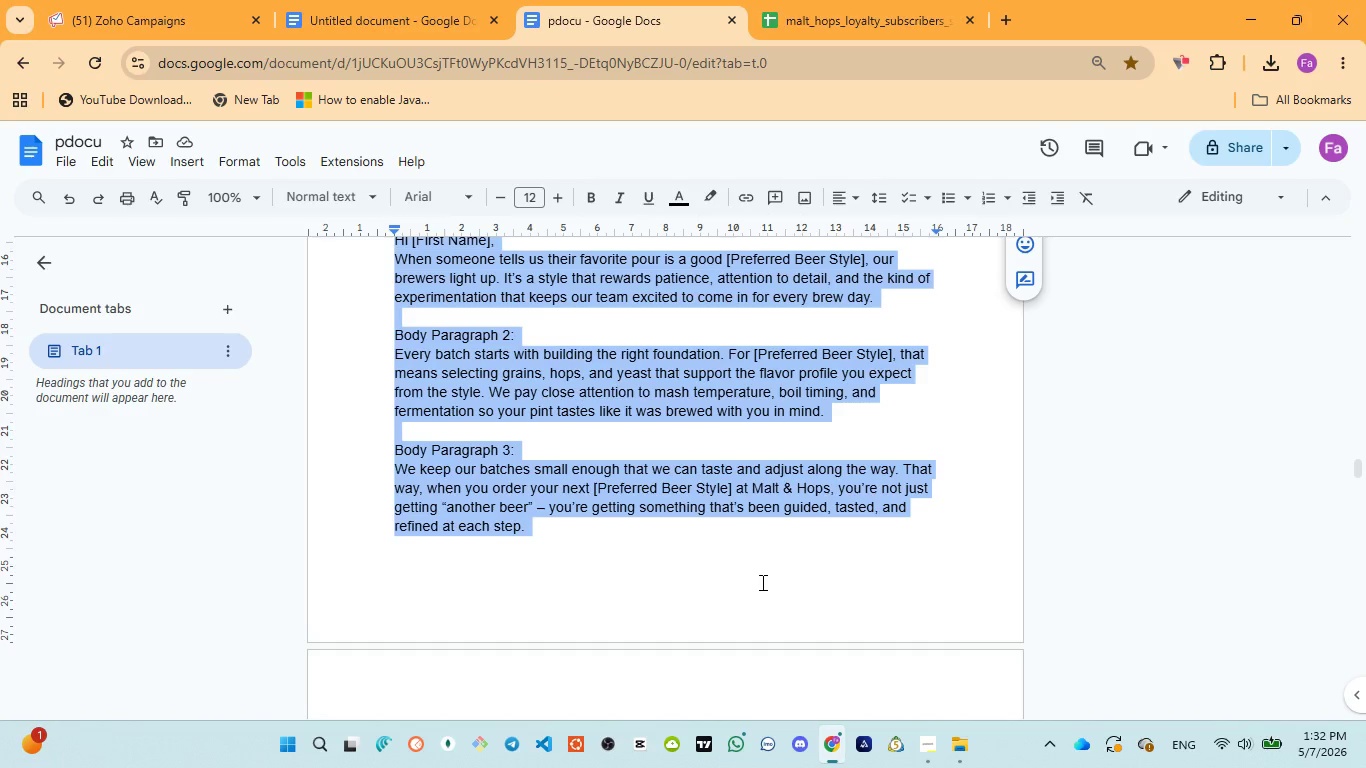 
type(whe)
key(Backspace)
key(Backspace)
key(Backspace)
key(Backspace)
type(, when you order your next )
 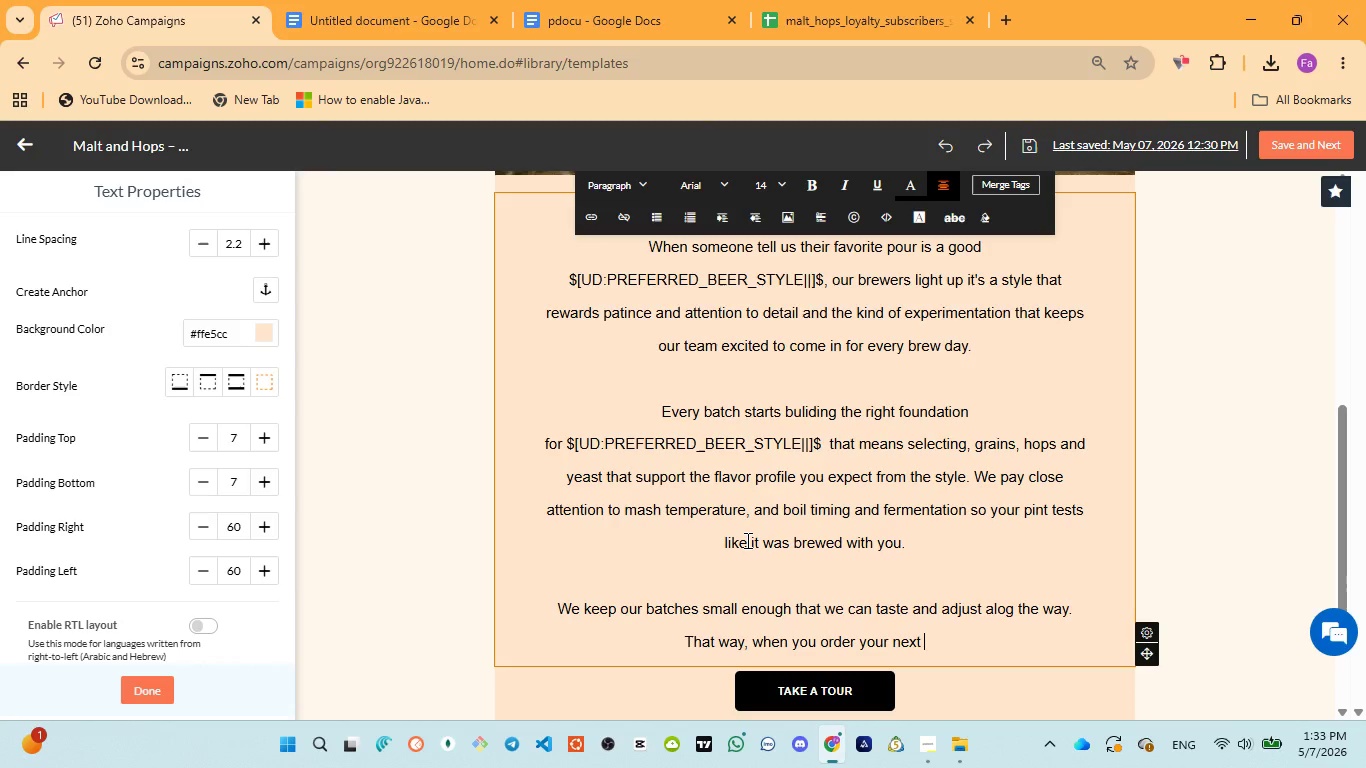 
wait(7.47)
 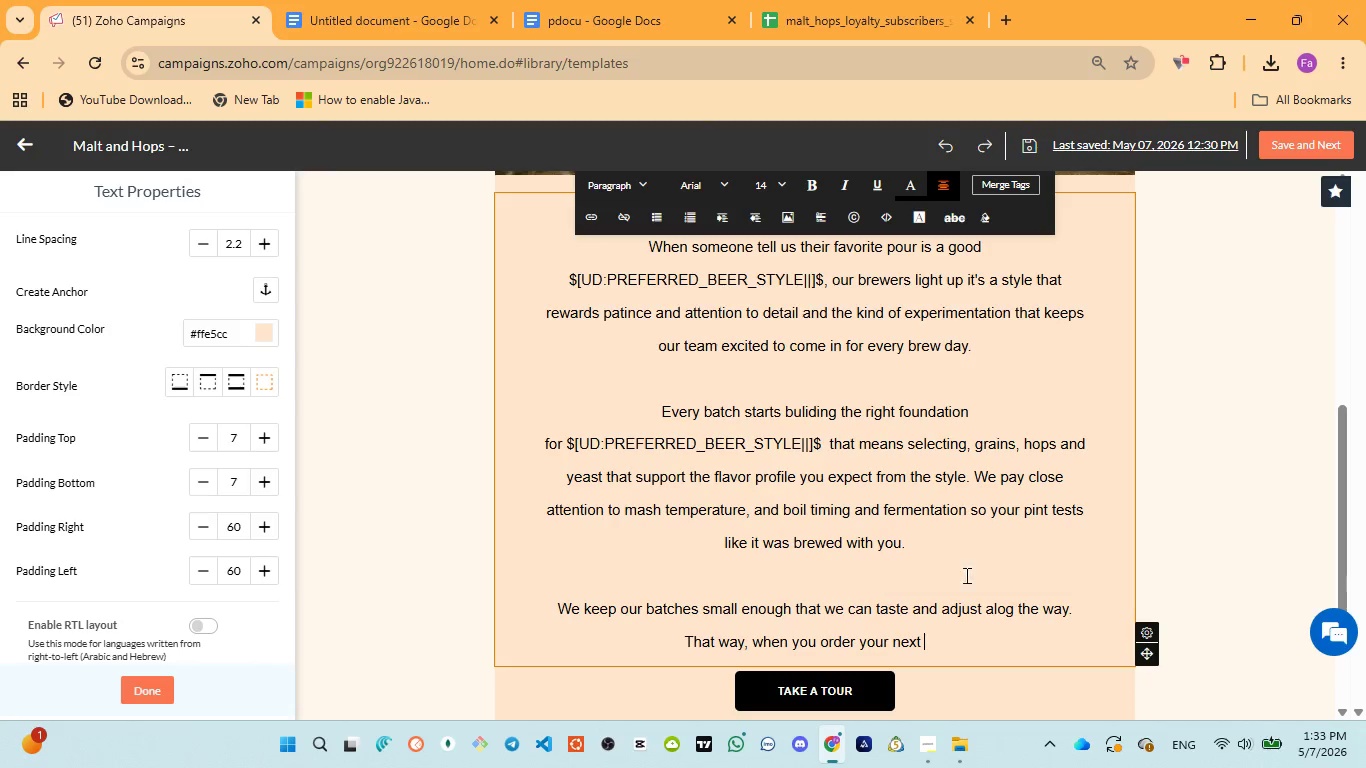 
left_click([576, 34])
 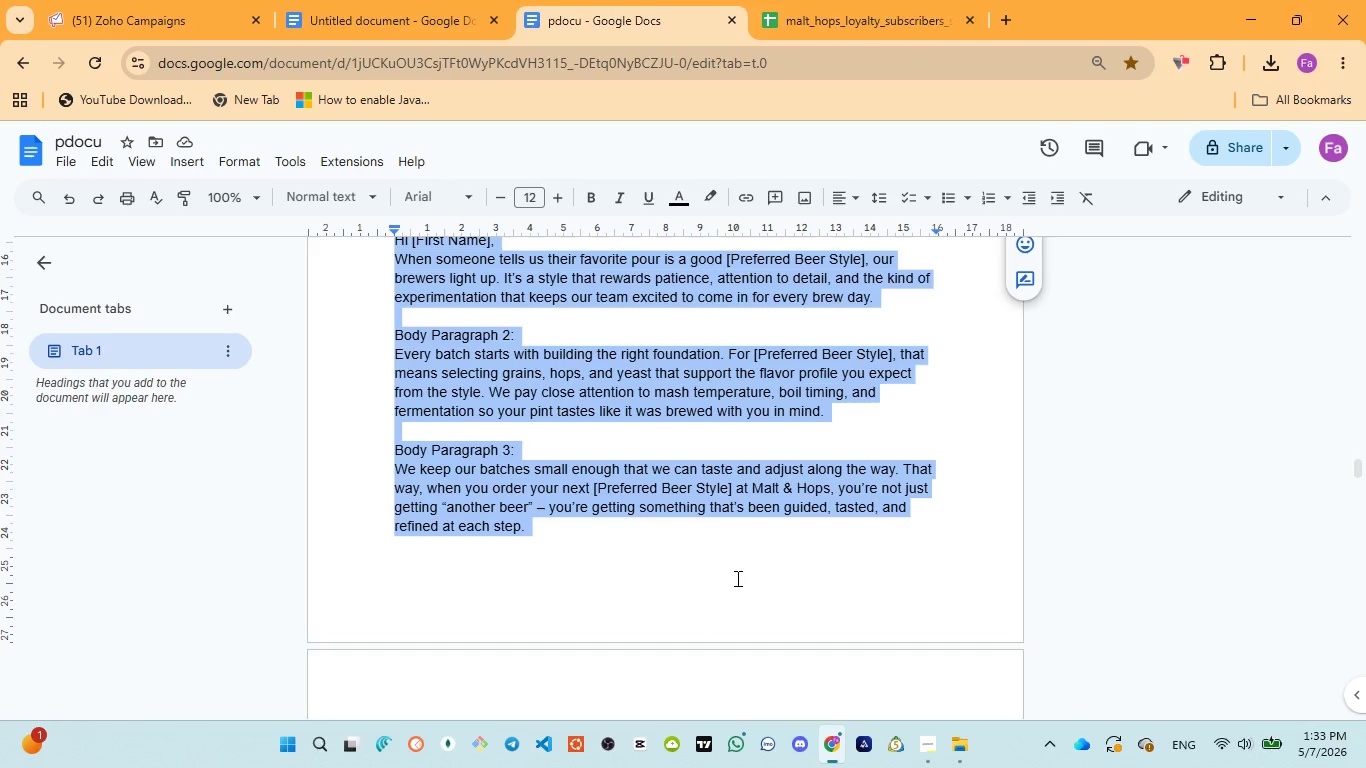 
left_click([144, 19])
 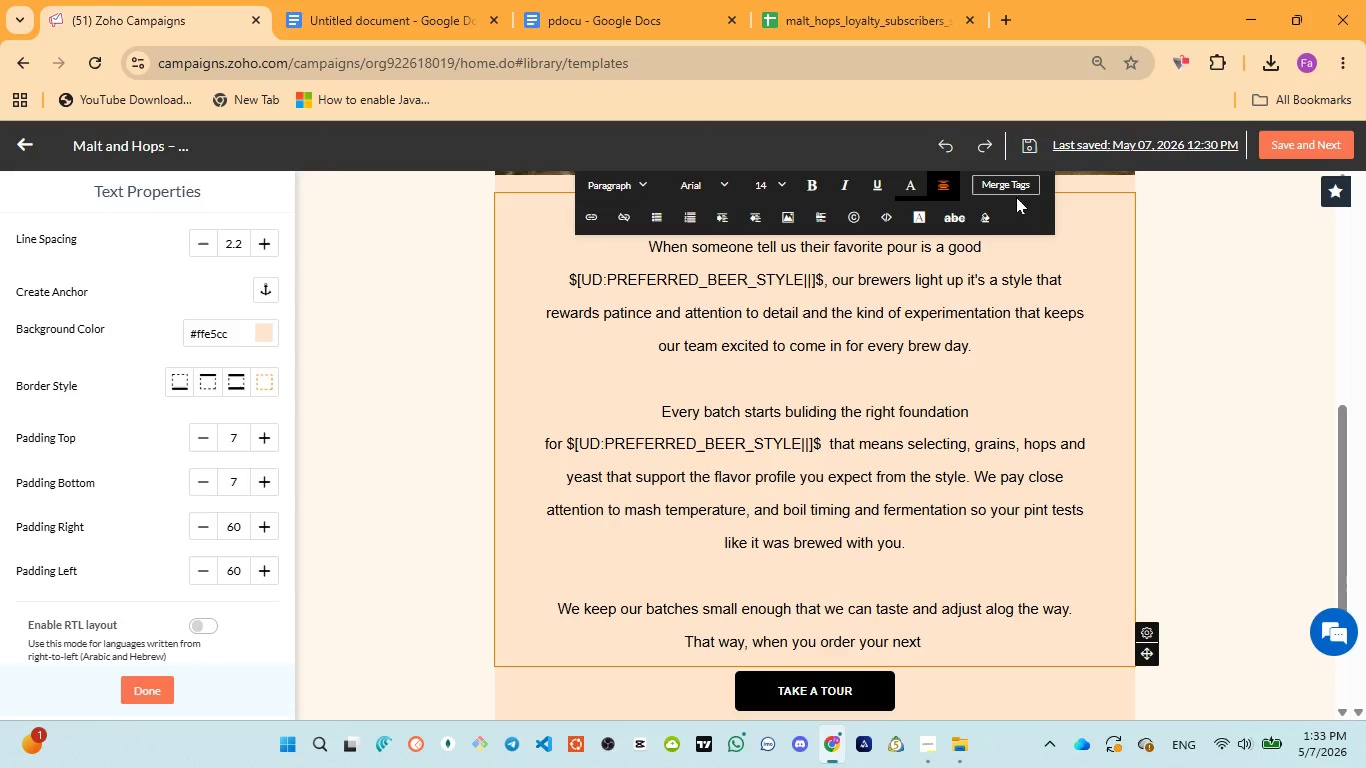 
left_click([1013, 194])
 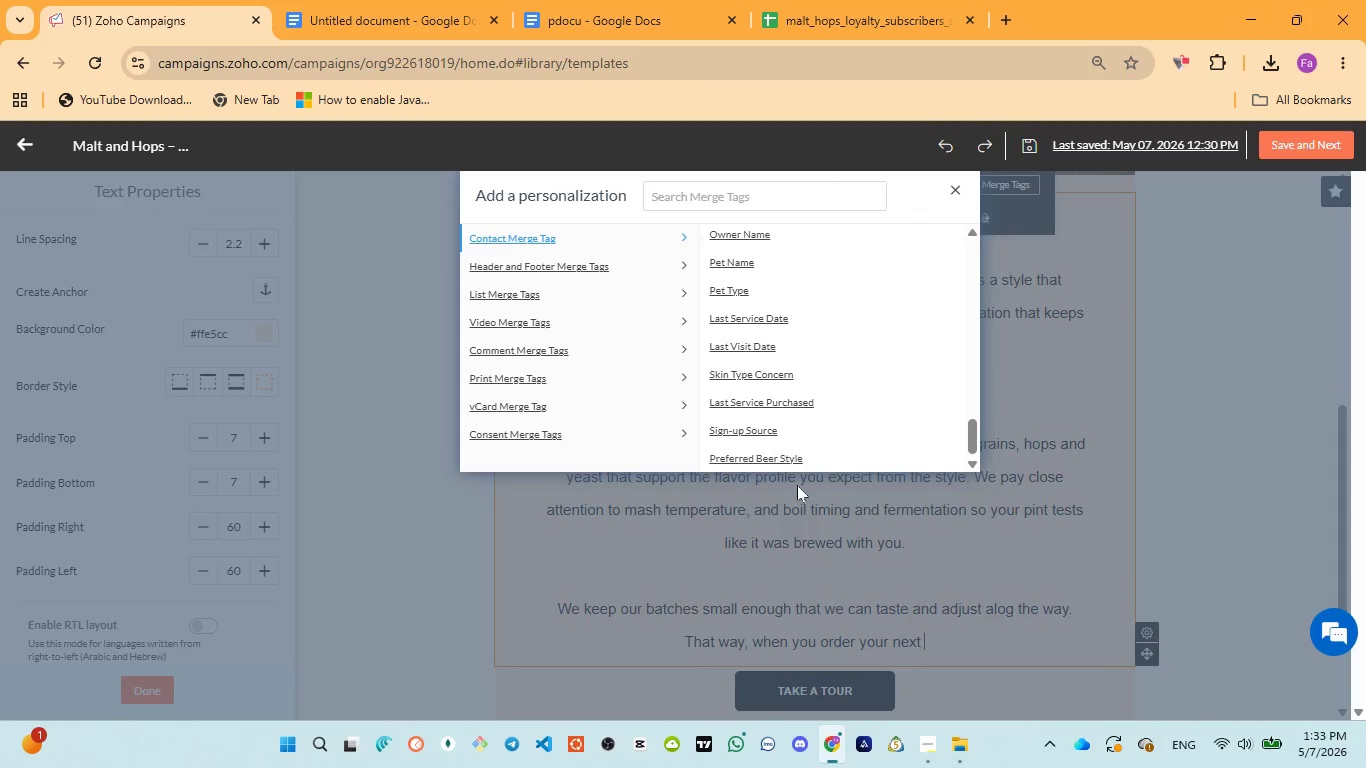 
left_click([754, 457])
 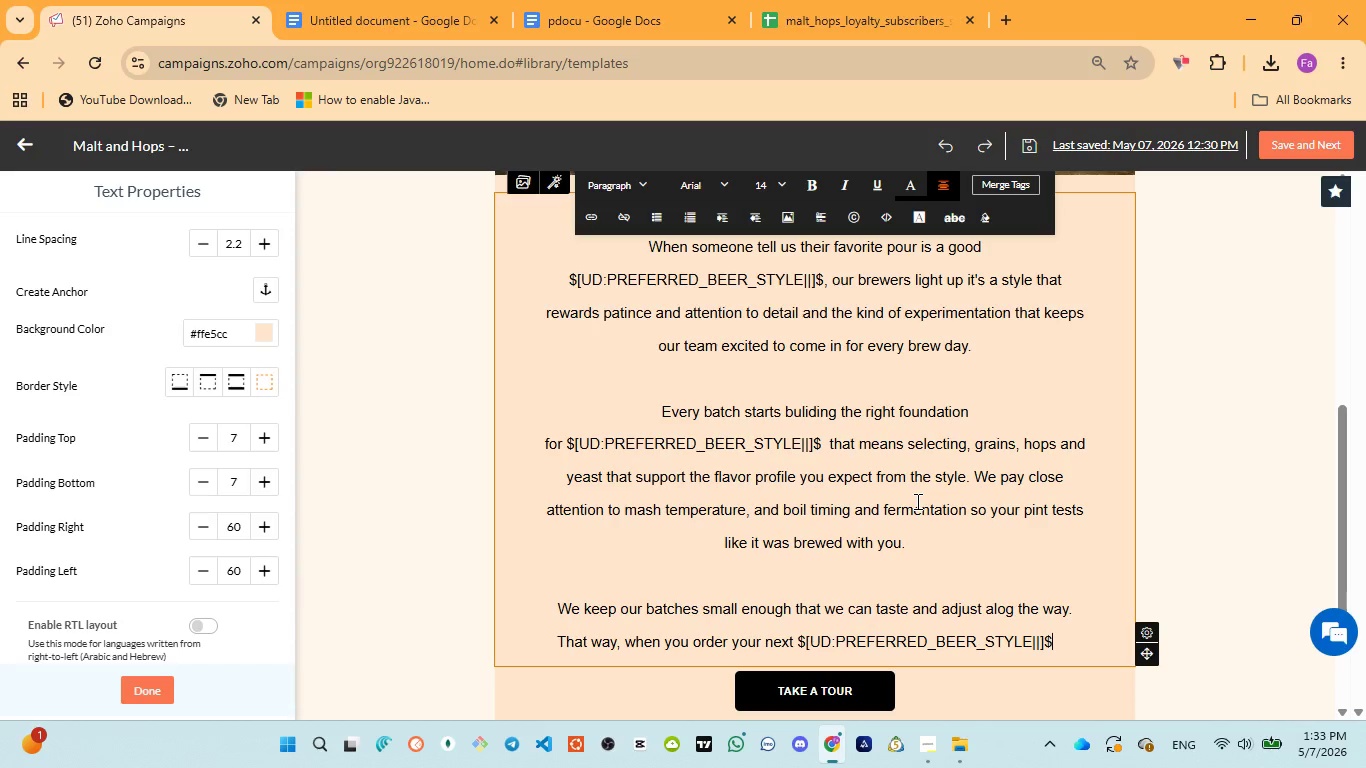 
key(Space)
 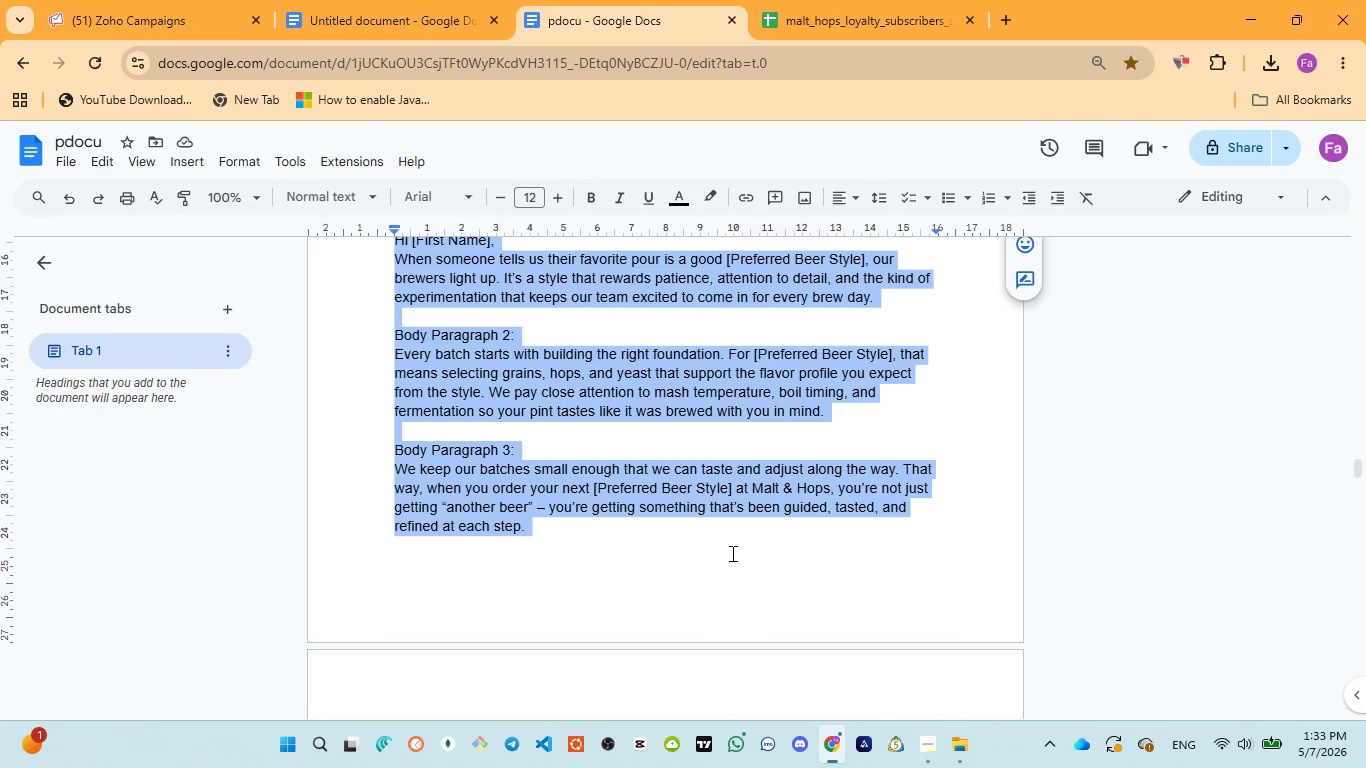 
wait(5.91)
 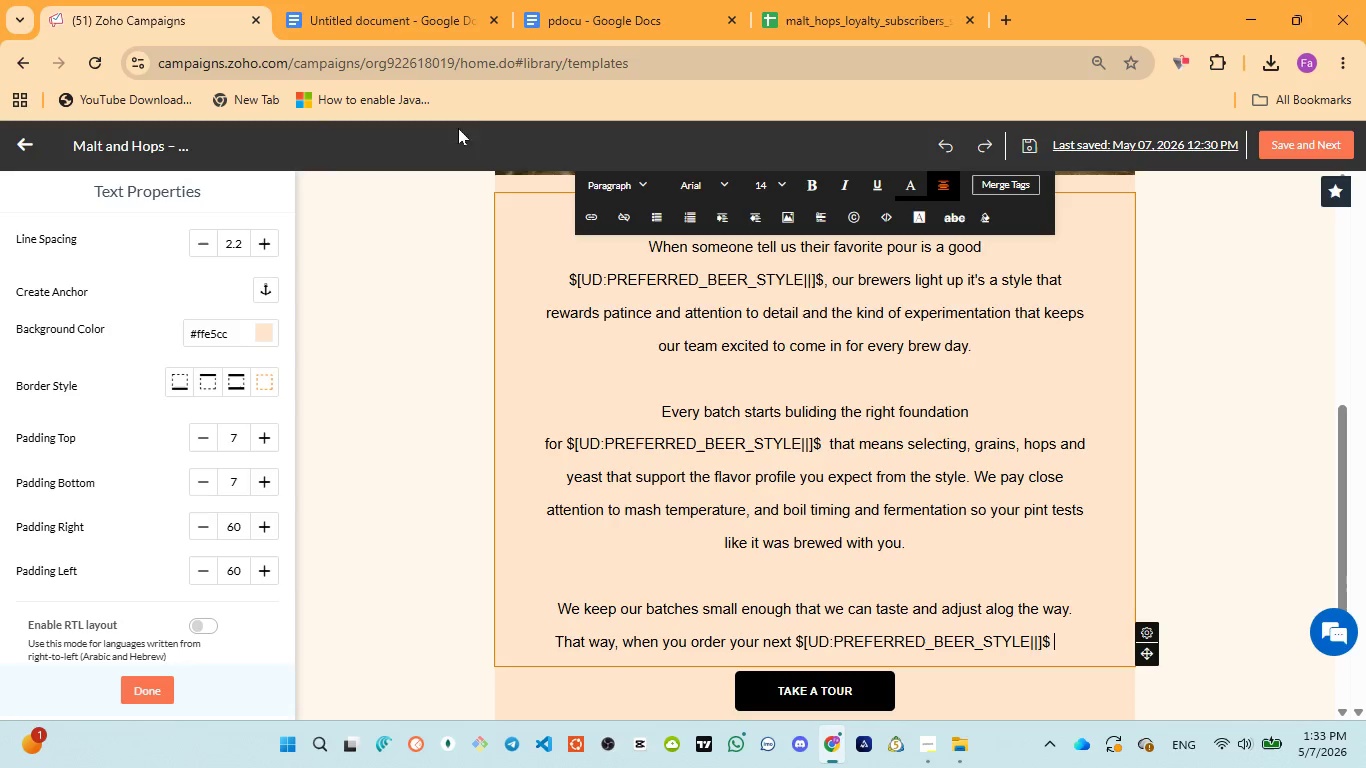 
left_click([122, 20])
 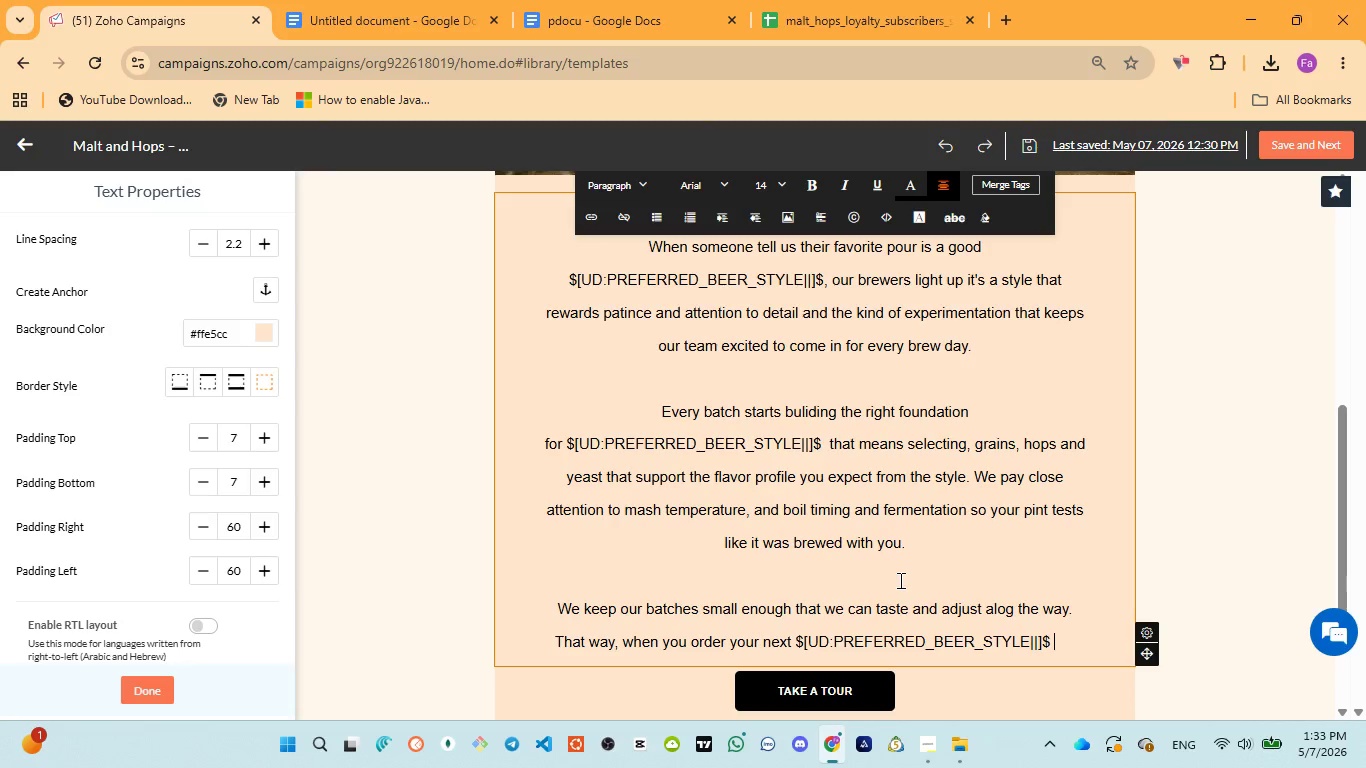 
type(at Malt and hops )
 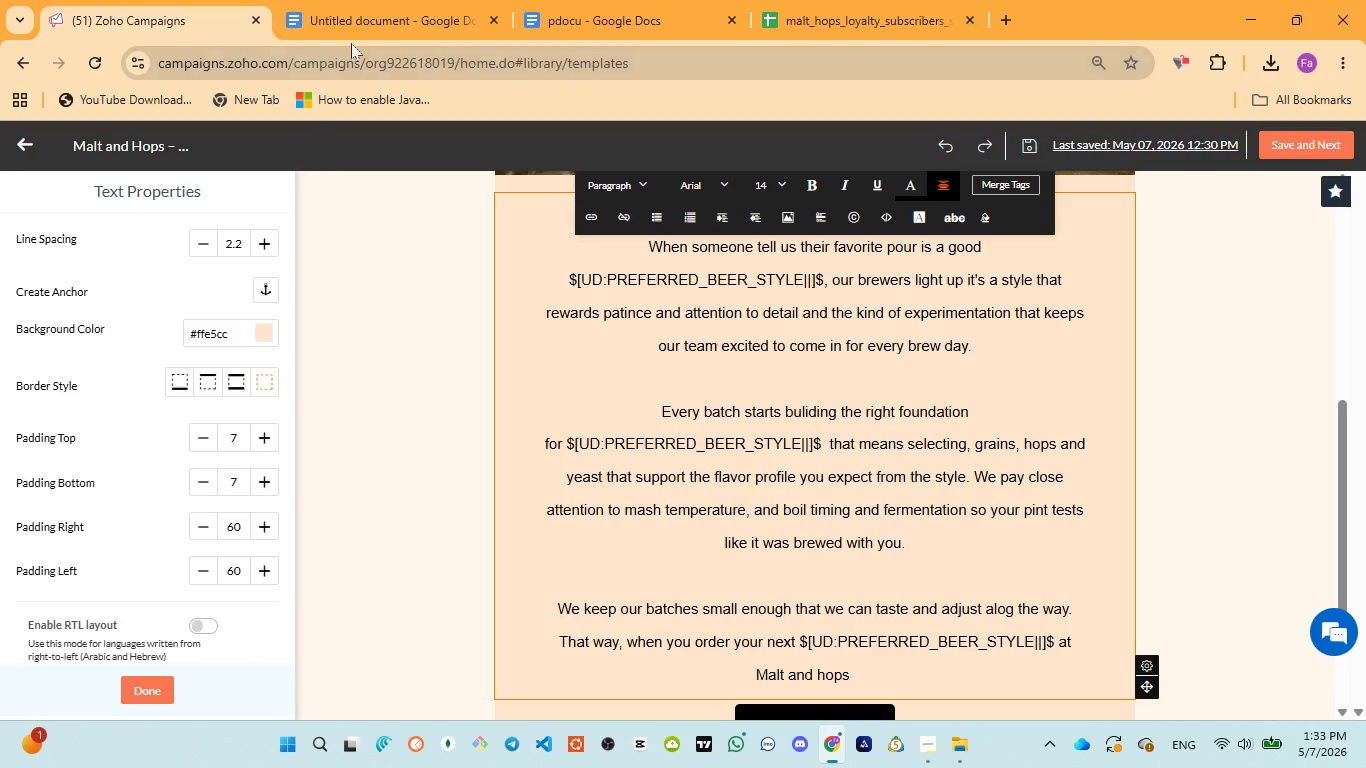 
left_click([589, 15])
 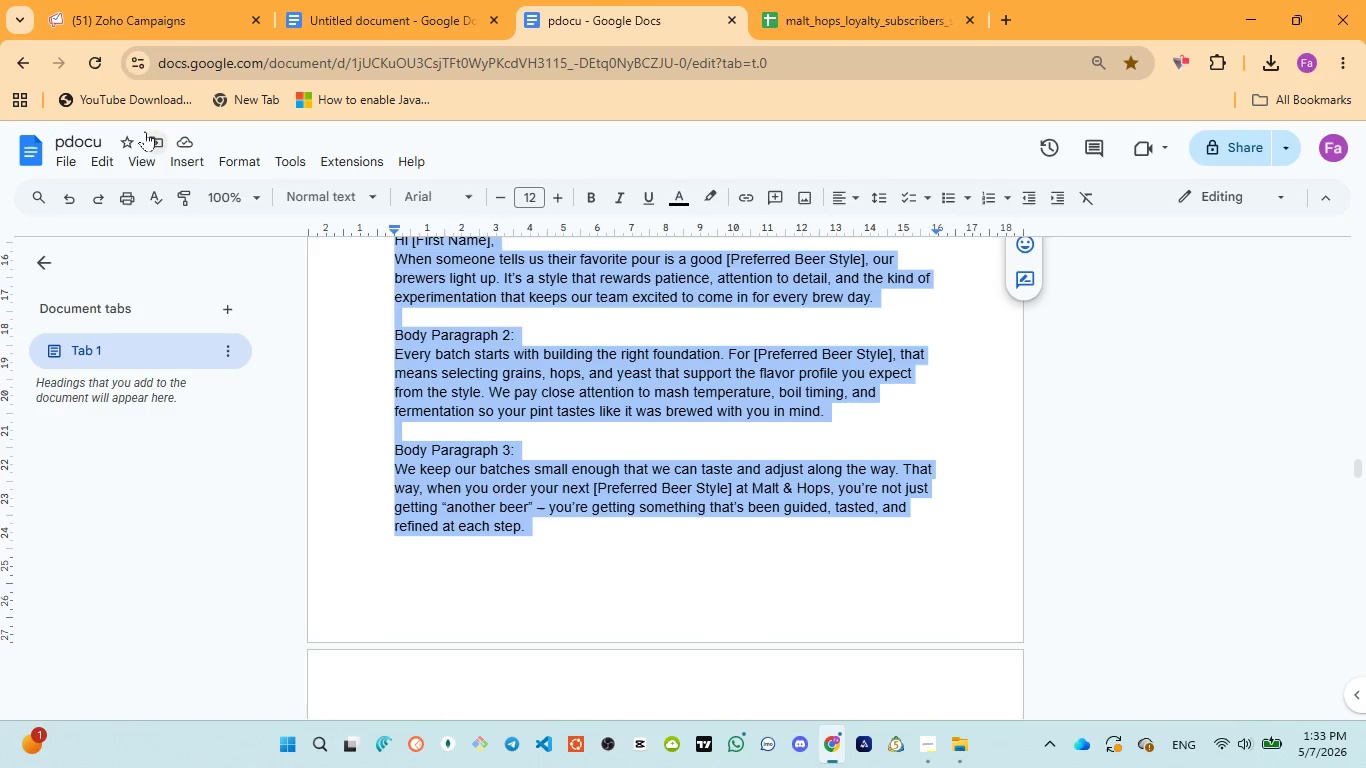 
left_click([121, 8])
 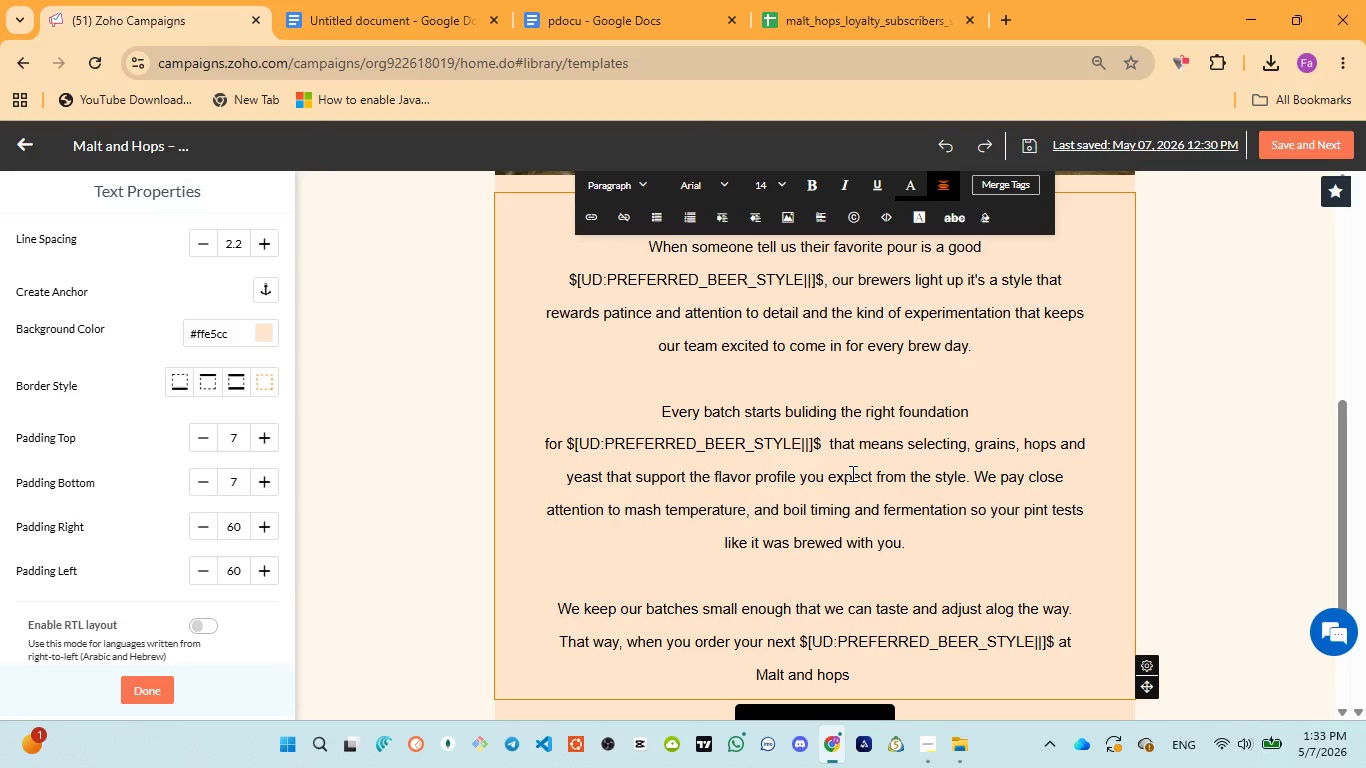 
key(ArrowLeft)
 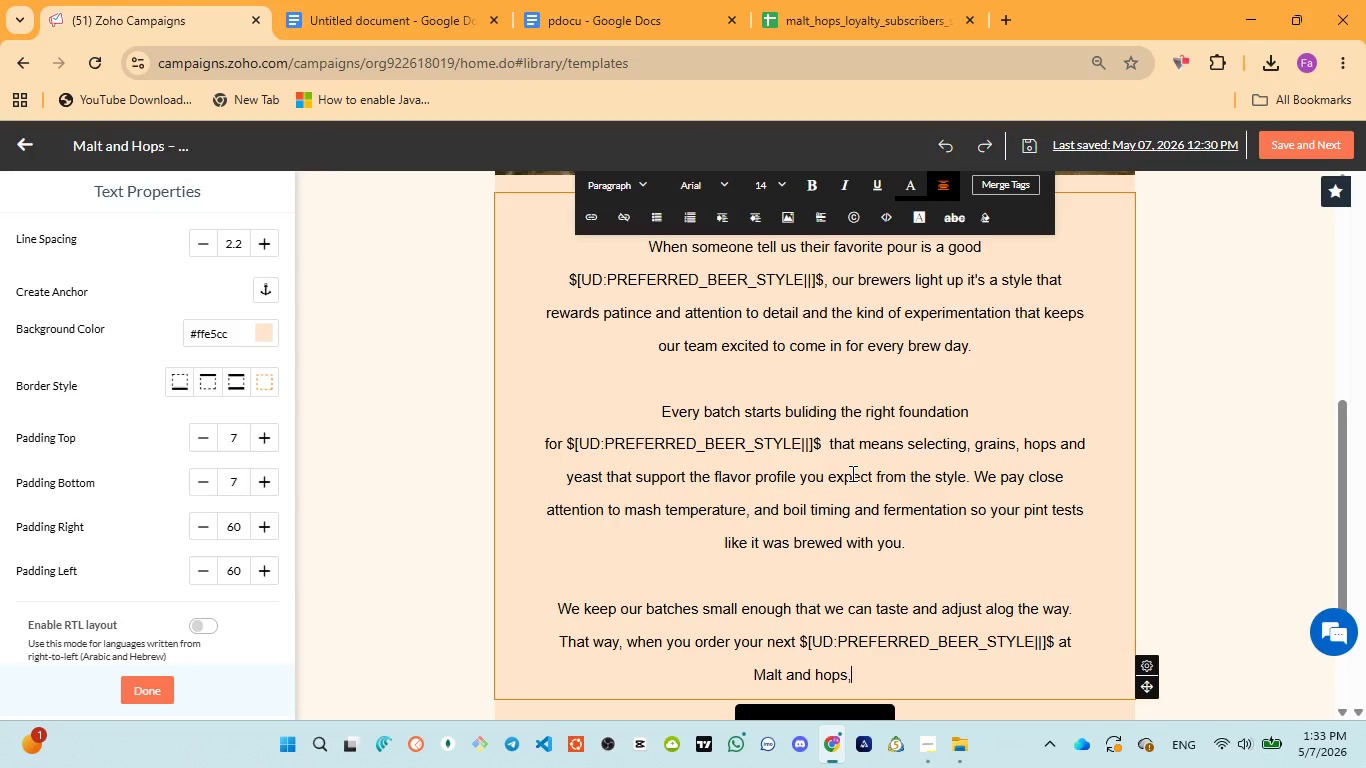 
type(, yoi)
key(Backspace)
type(u are )
 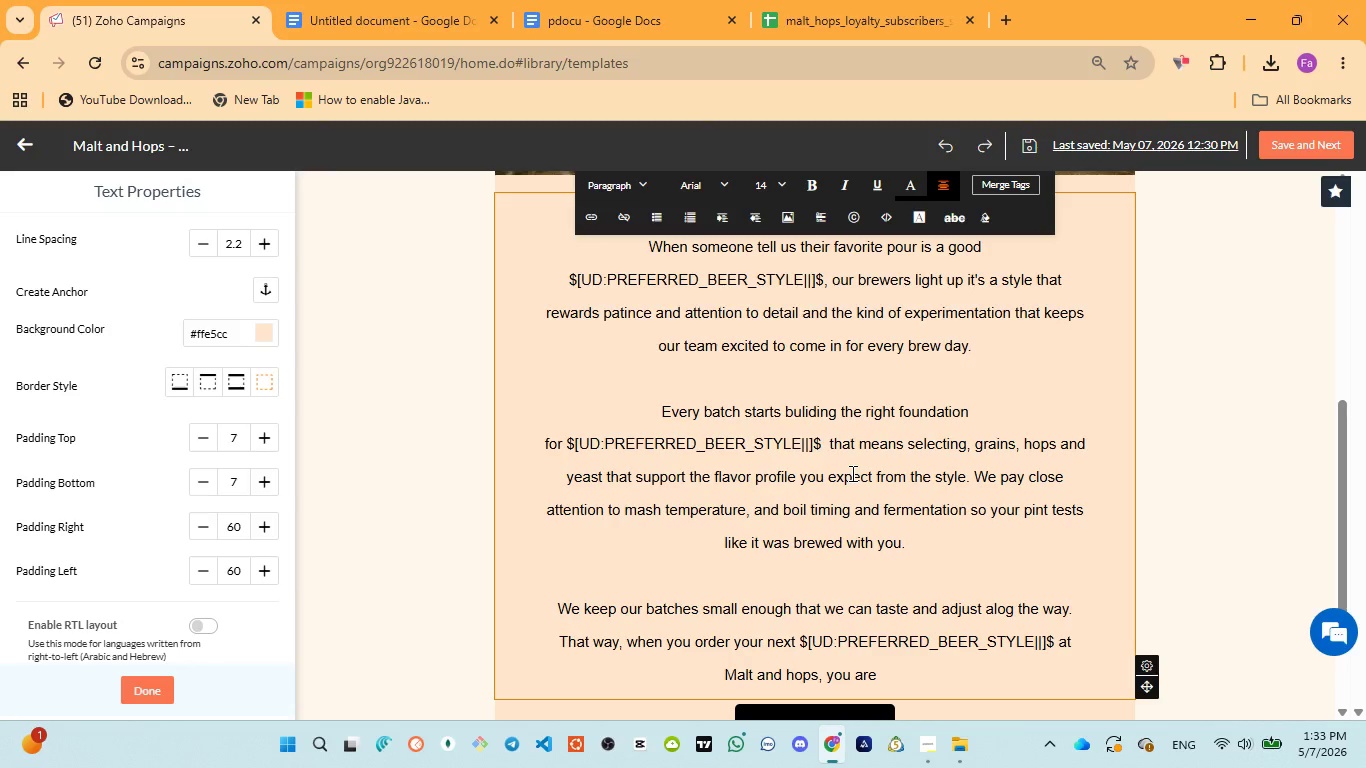 
wait(14.39)
 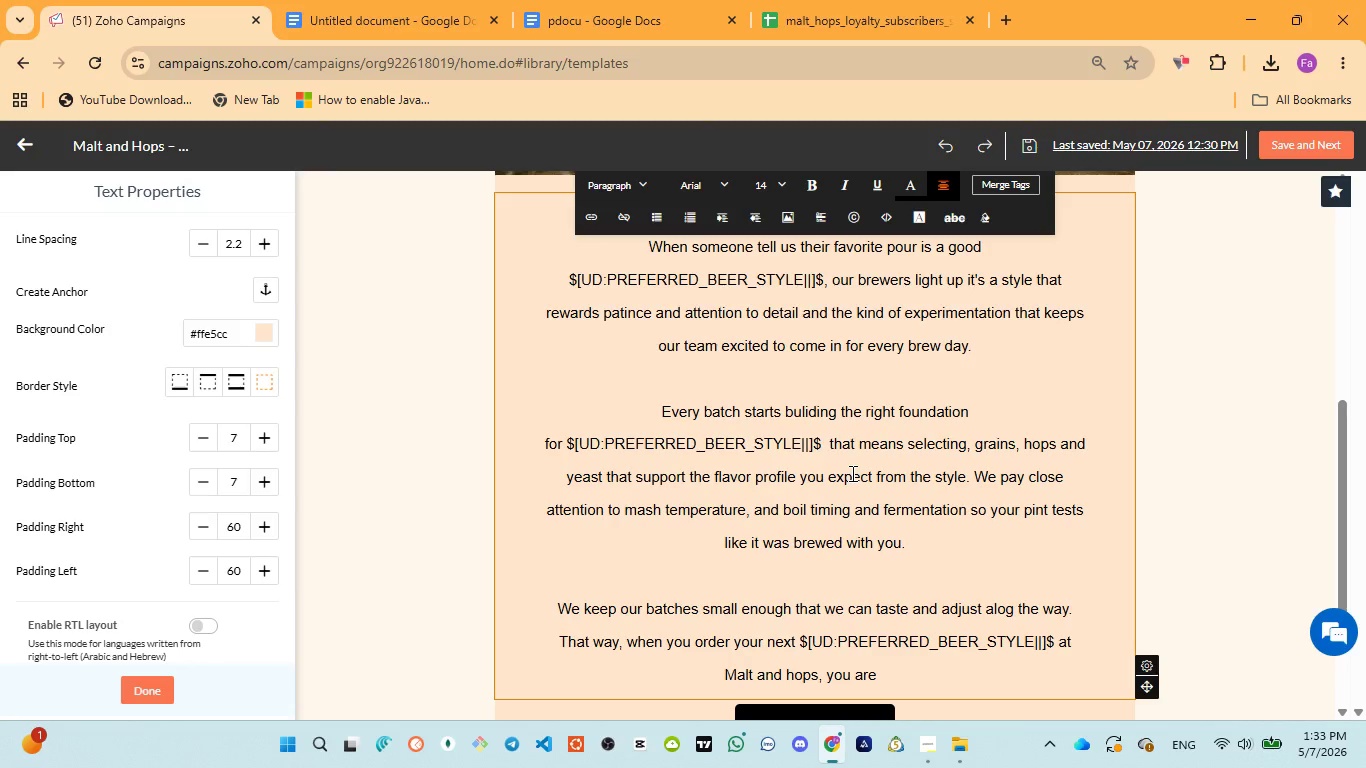 
left_click([924, 632])